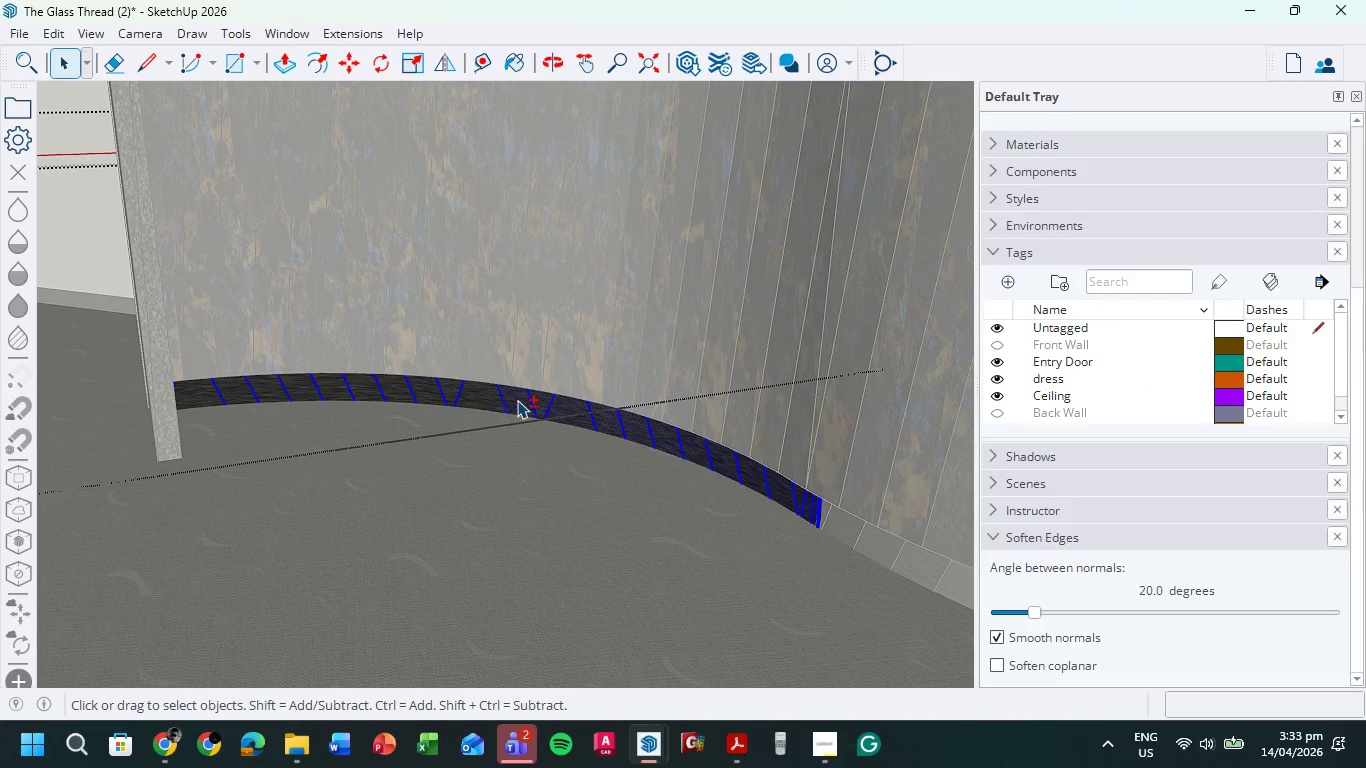 
triple_click([517, 400])
 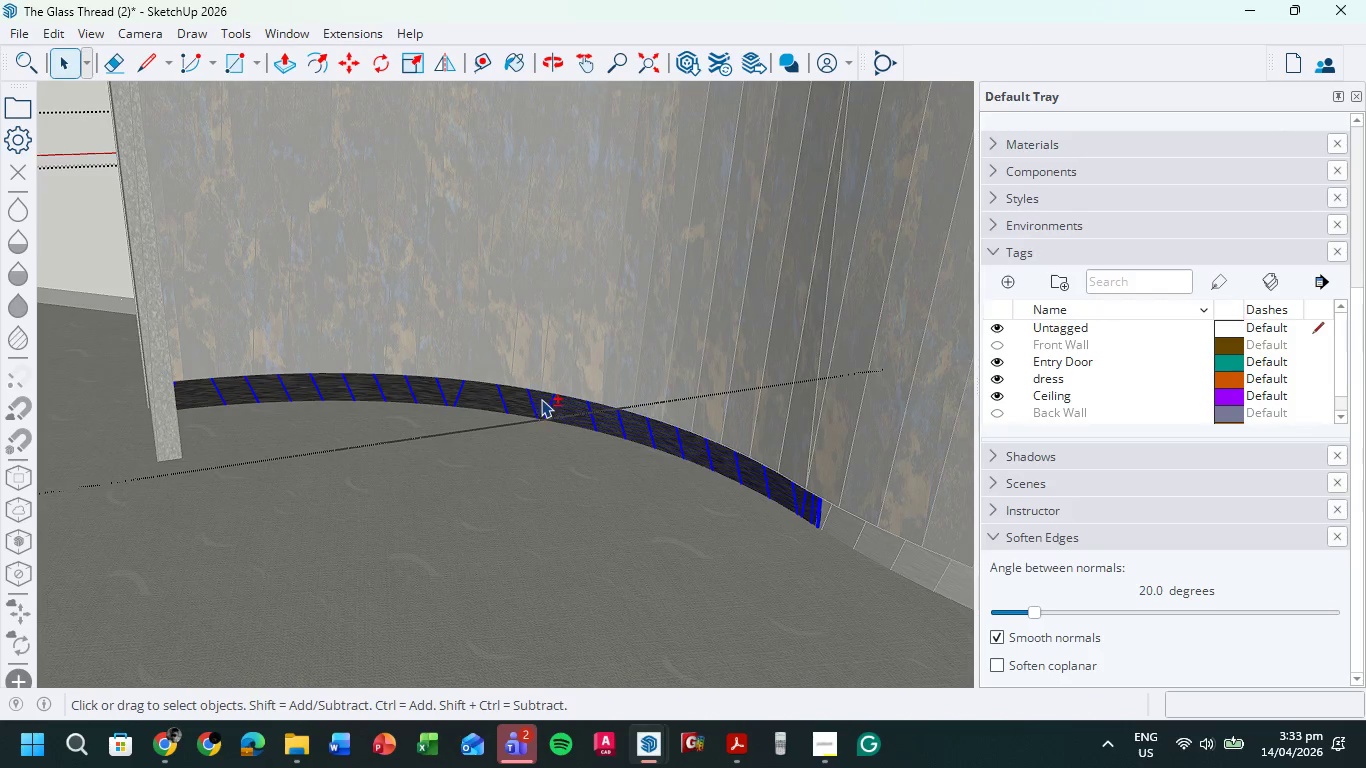 
triple_click([542, 398])
 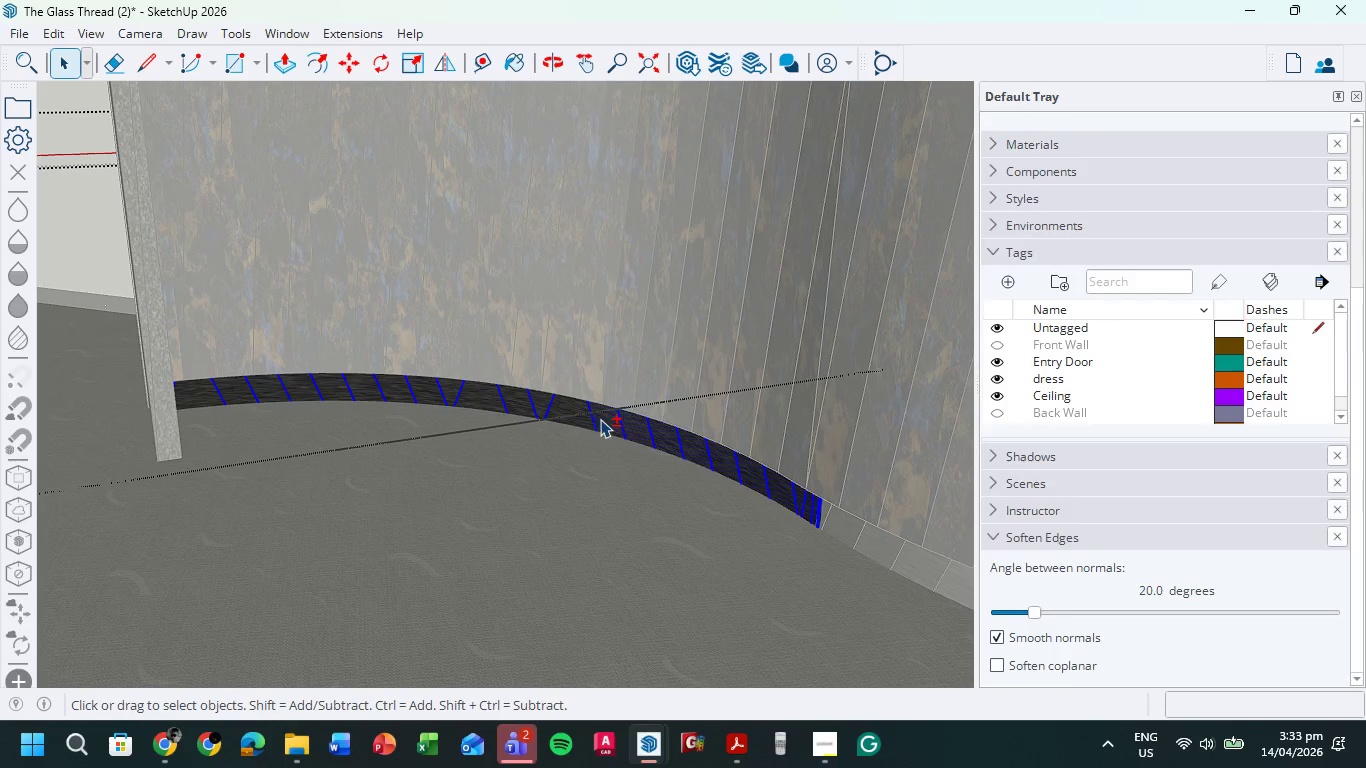 
left_click([604, 418])
 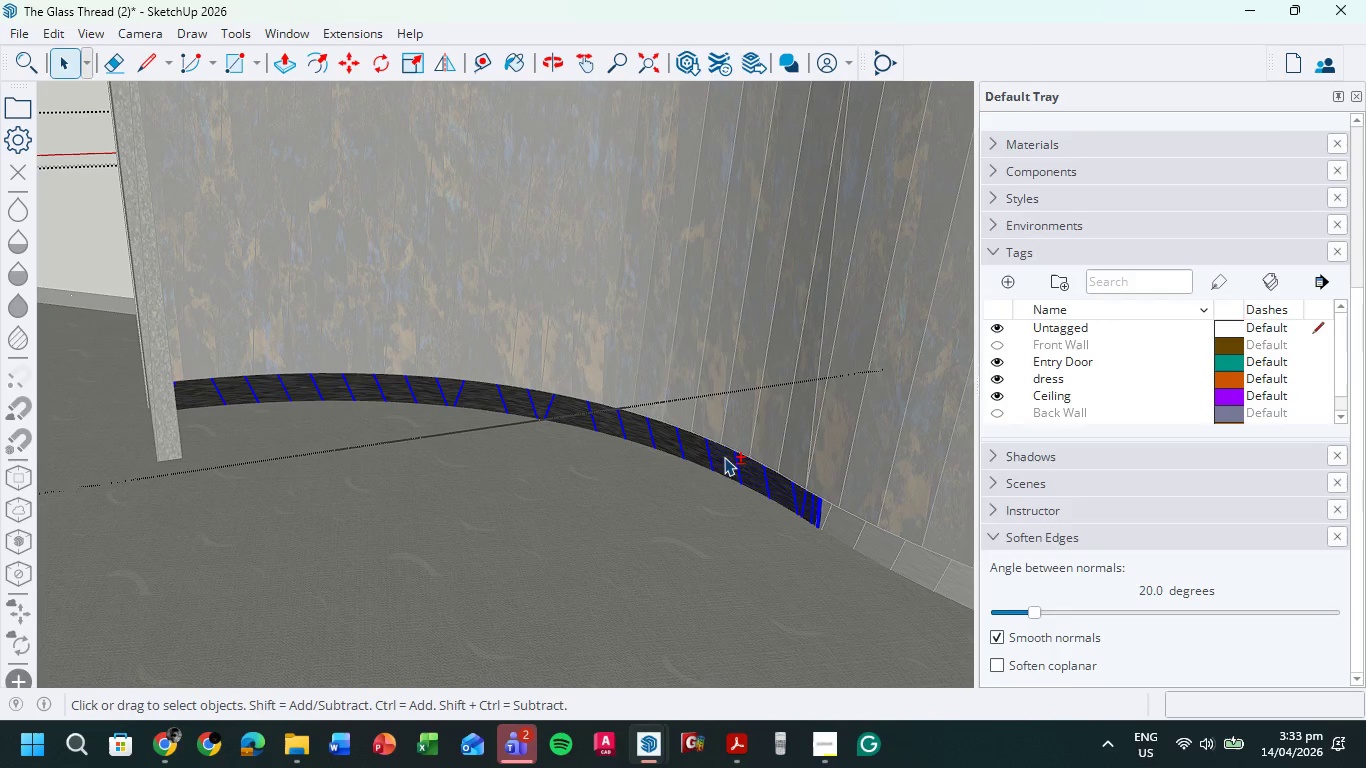 
double_click([759, 473])
 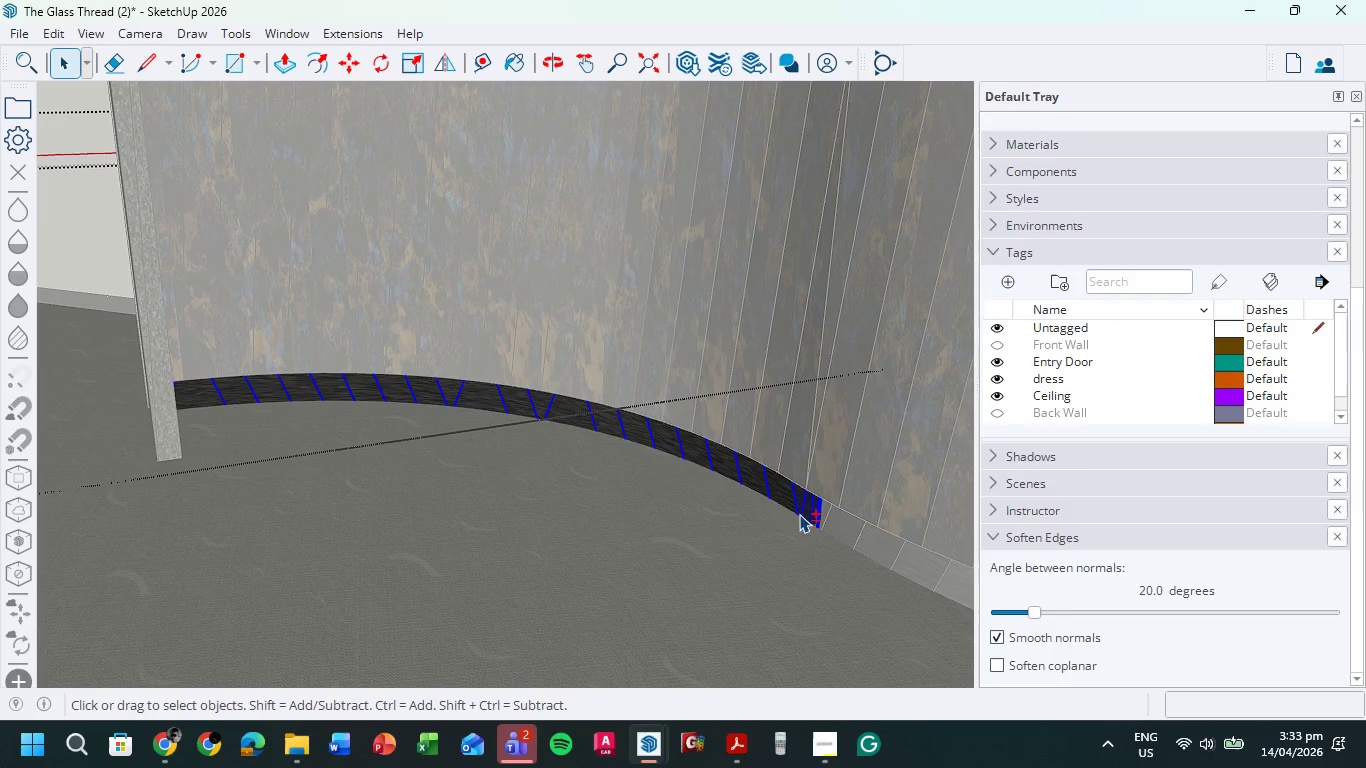 
left_click([802, 463])
 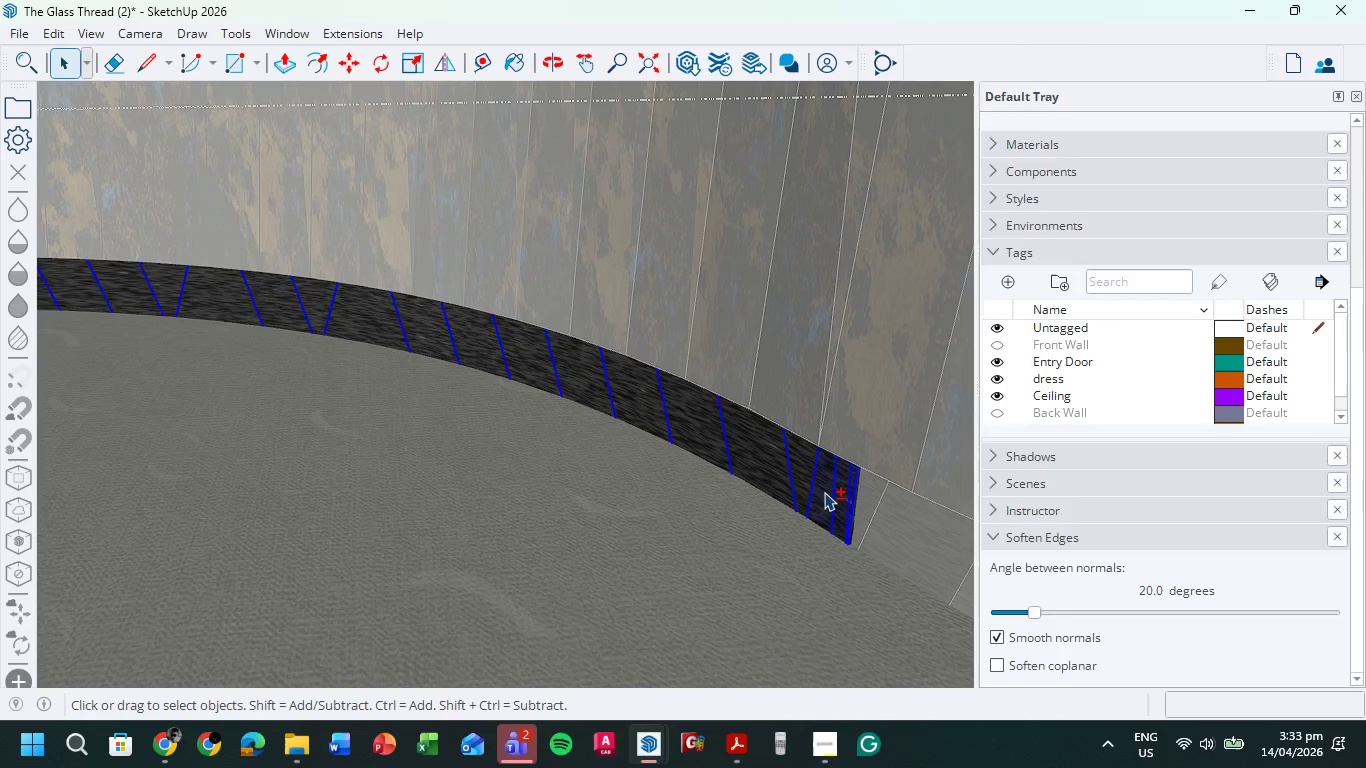 
scroll: coordinate [797, 513], scroll_direction: up, amount: 10.0
 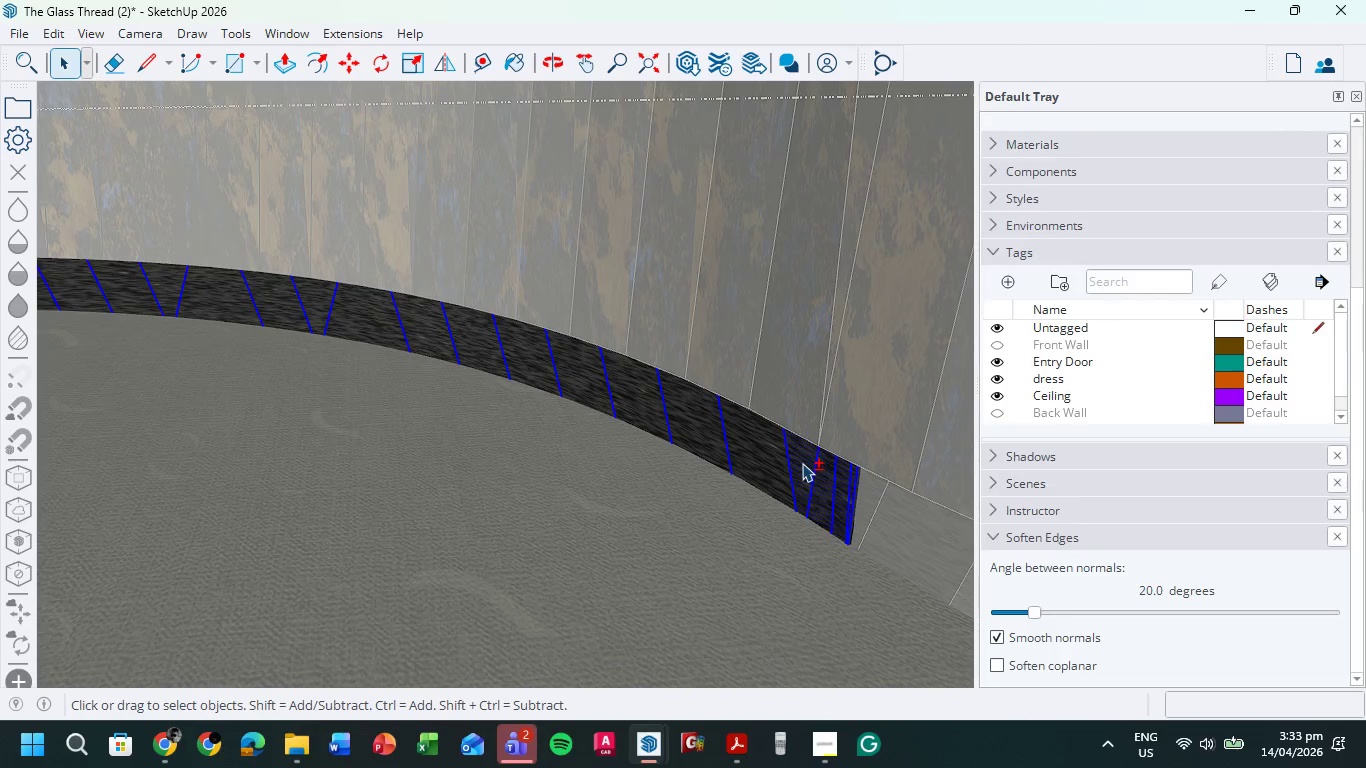 
double_click([824, 492])
 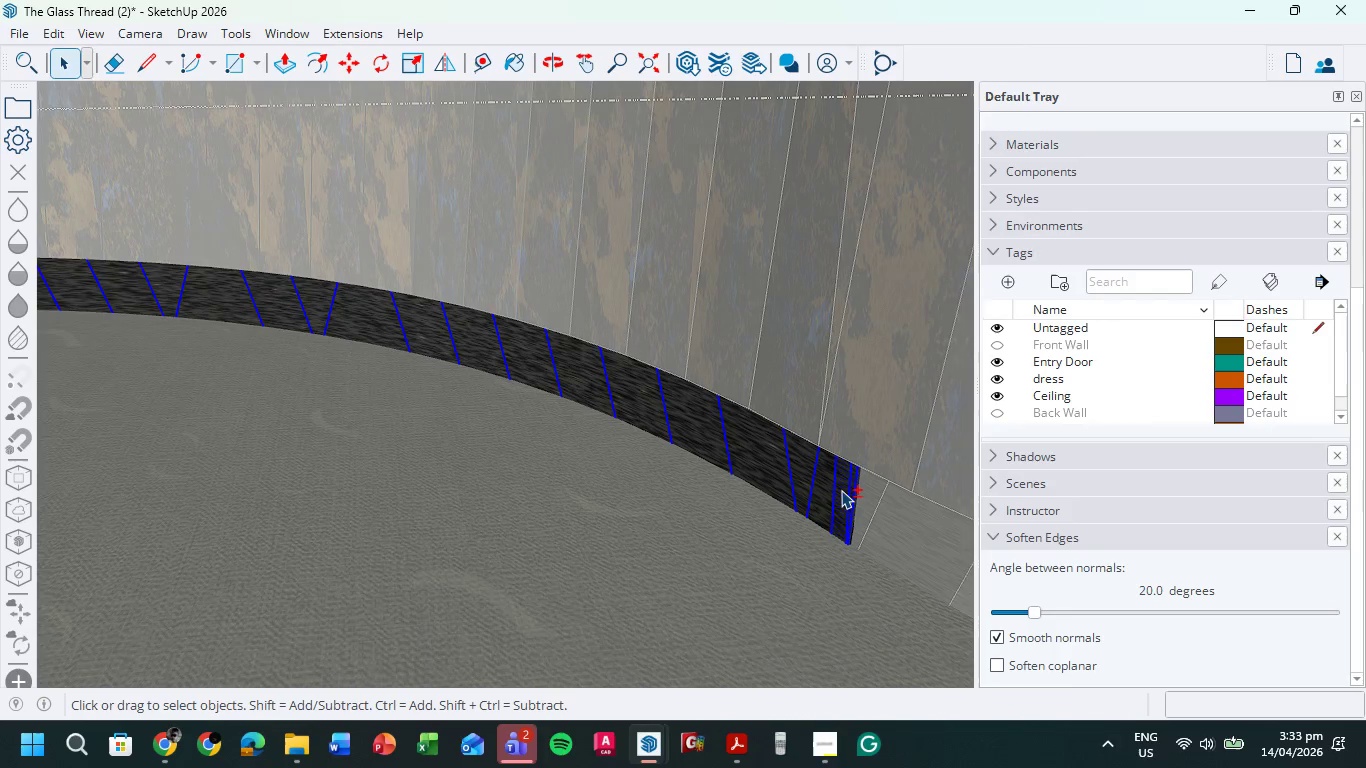 
left_click([841, 490])
 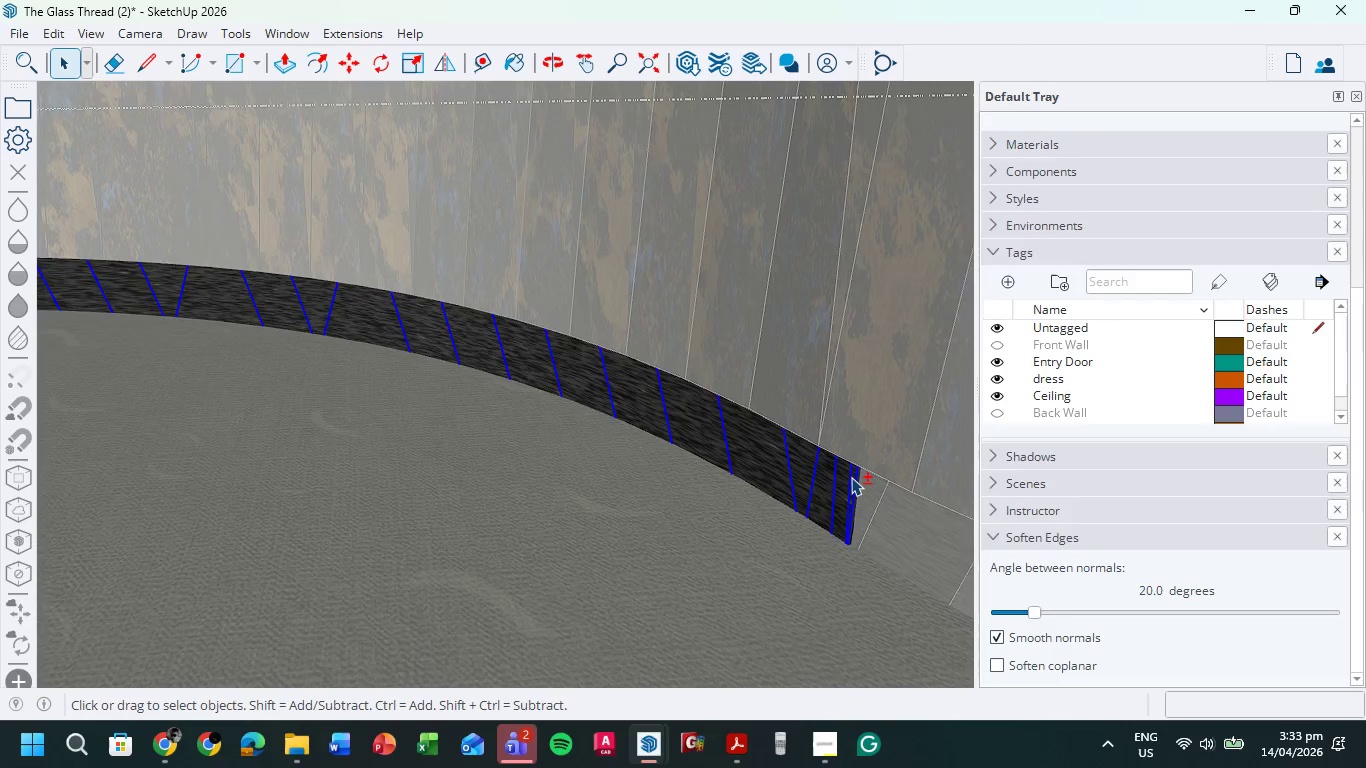 
scroll: coordinate [851, 475], scroll_direction: up, amount: 5.0
 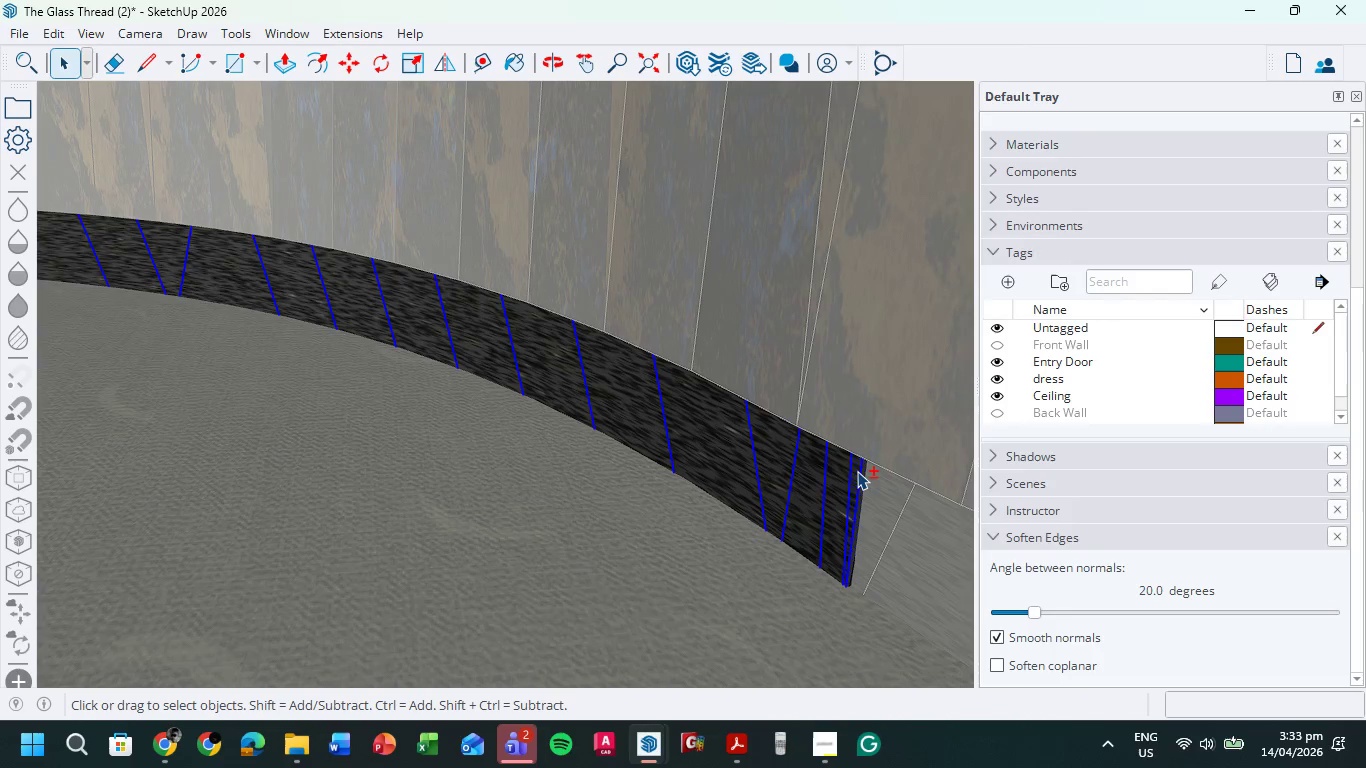 
left_click([857, 471])
 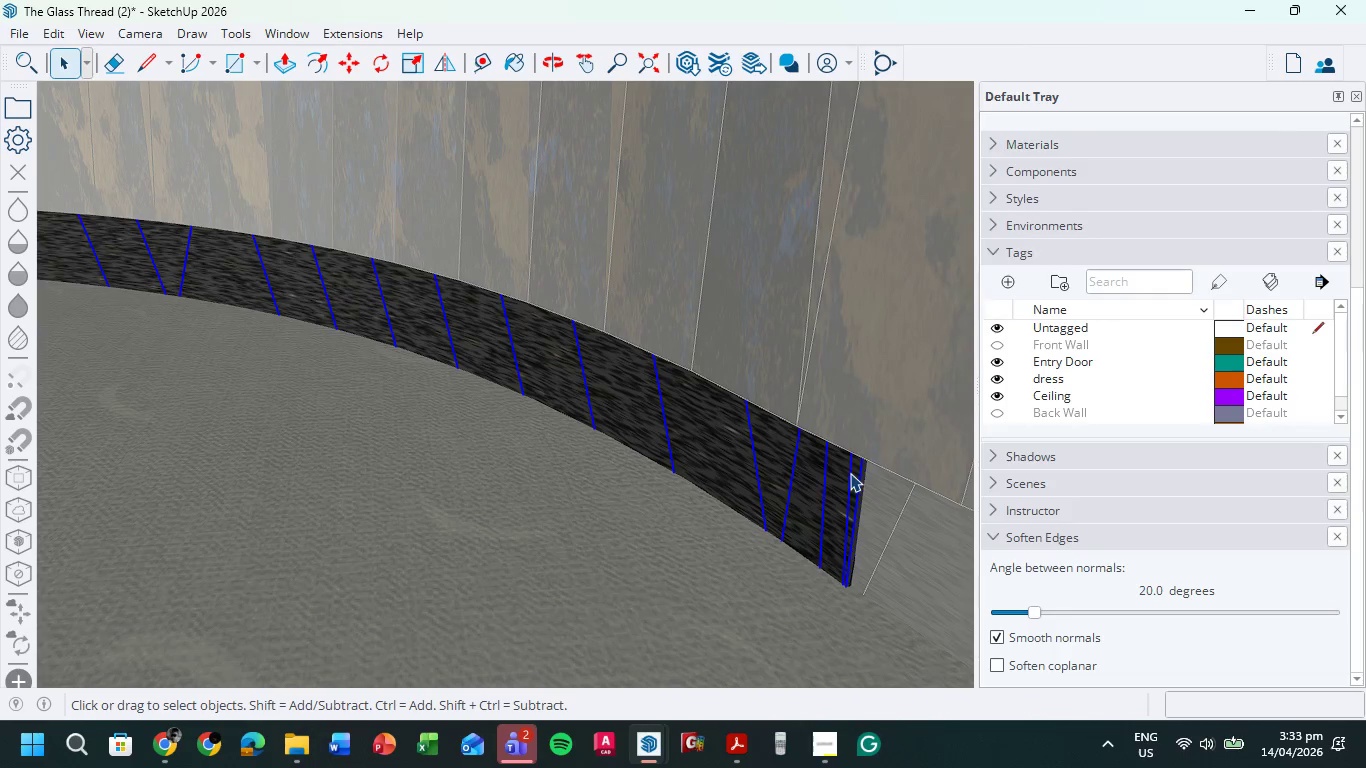 
right_click([850, 473])
 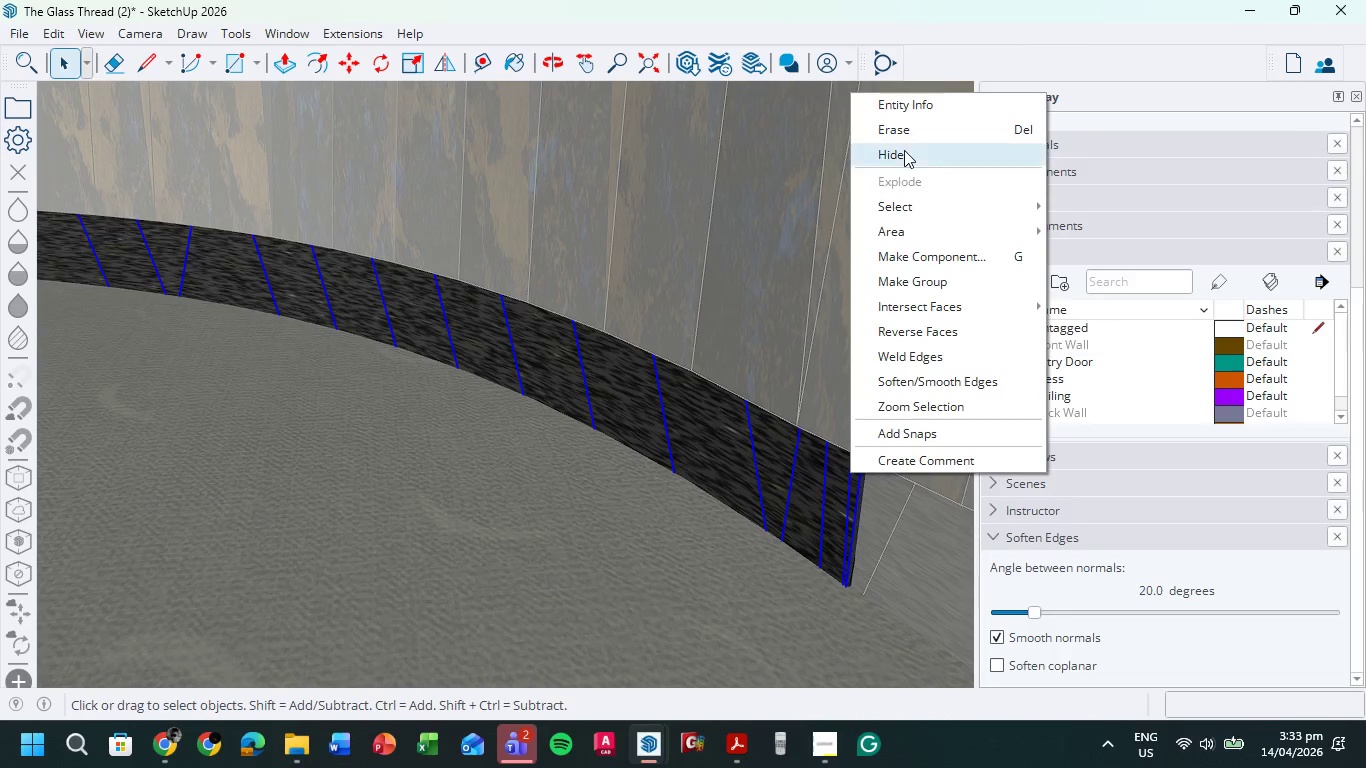 
left_click([904, 150])
 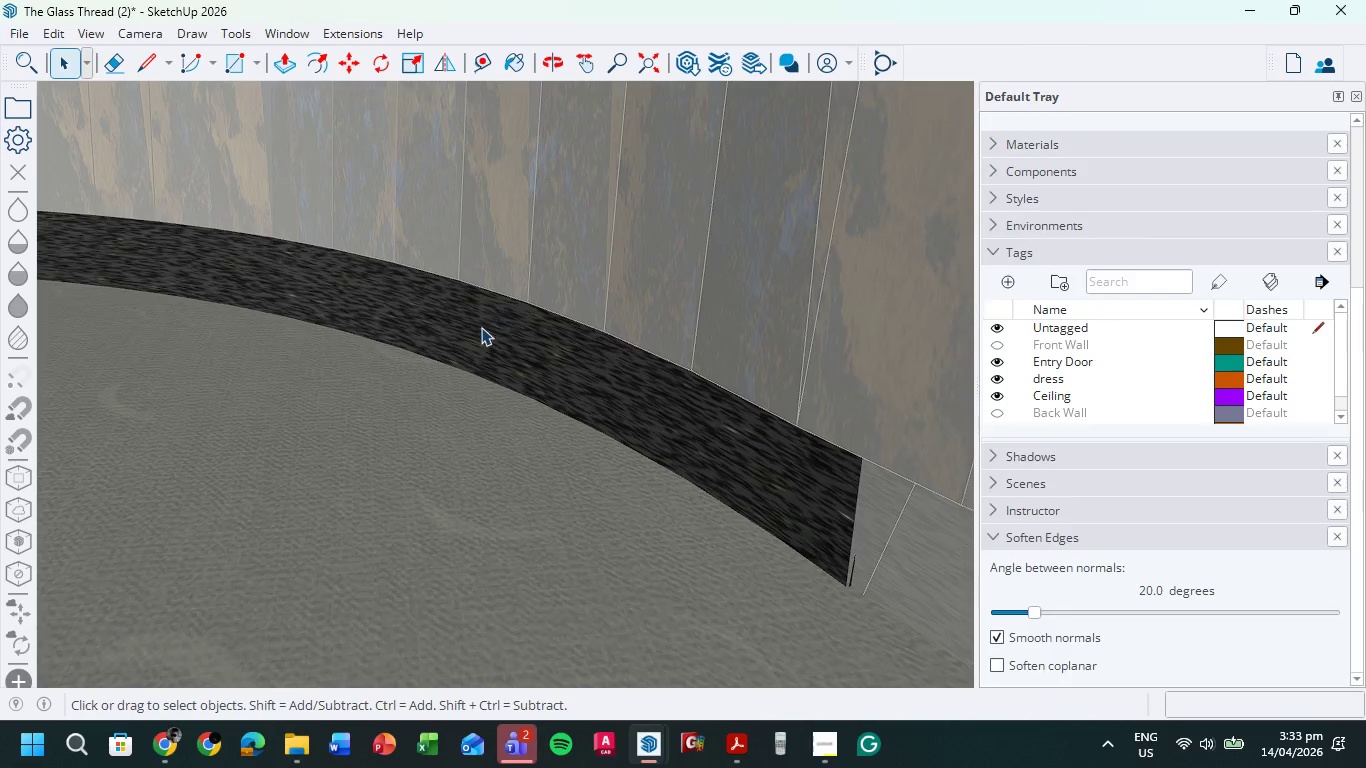 
scroll: coordinate [482, 373], scroll_direction: down, amount: 20.0
 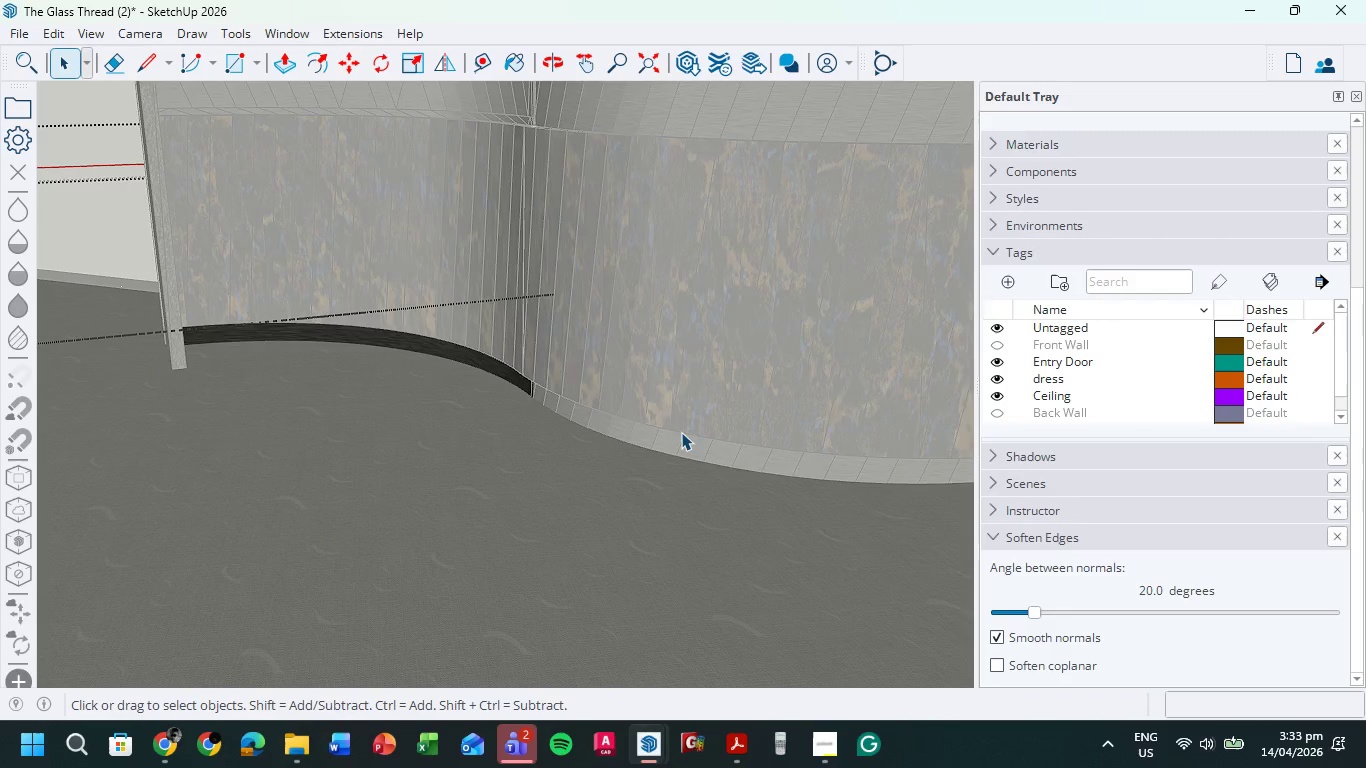 
double_click([681, 432])
 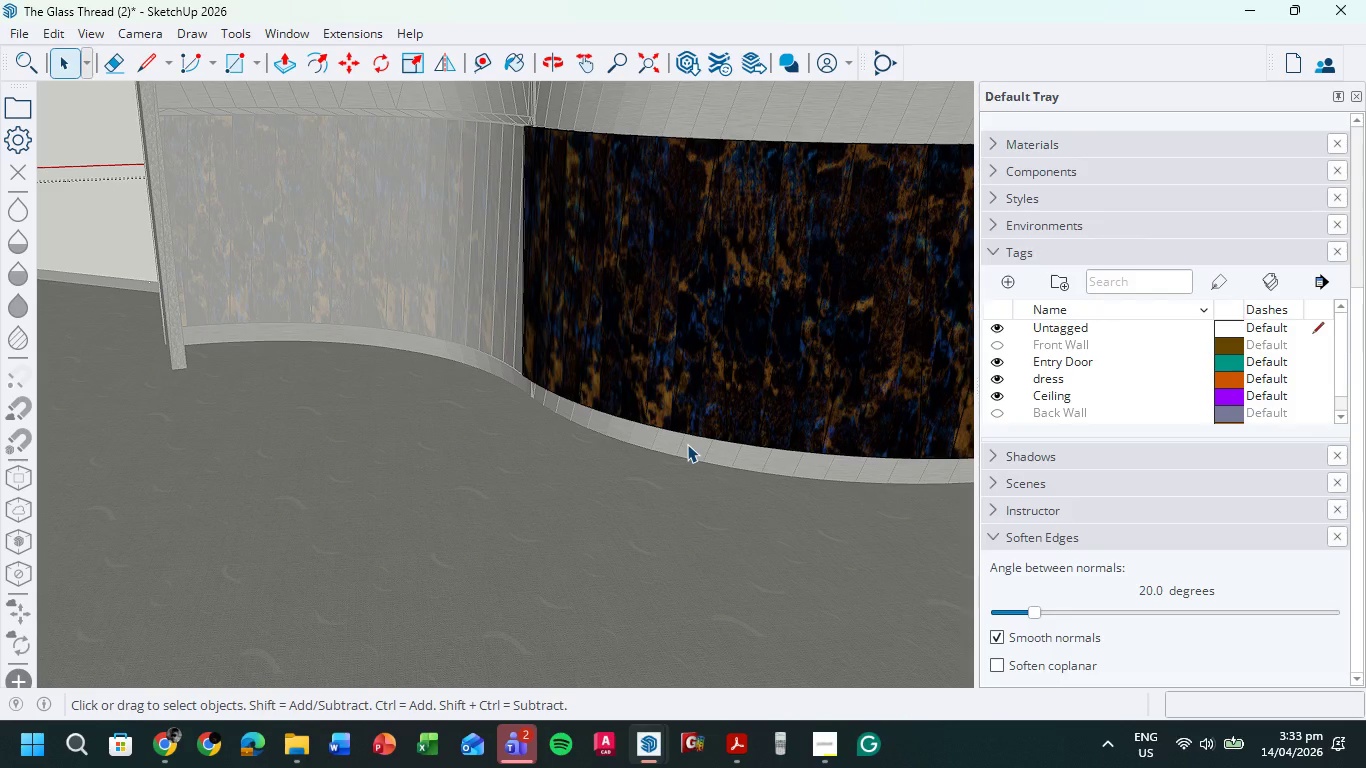 
double_click([687, 444])
 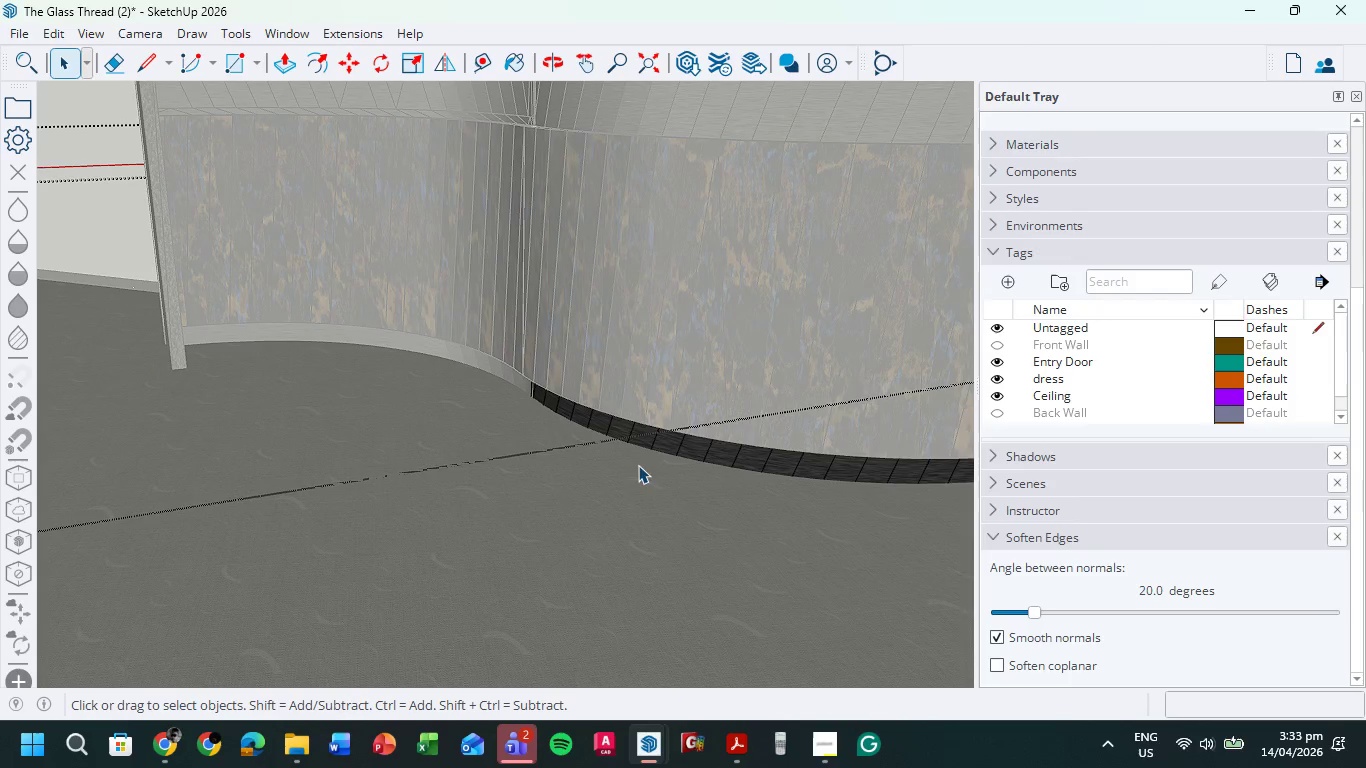 
scroll: coordinate [471, 374], scroll_direction: up, amount: 12.0
 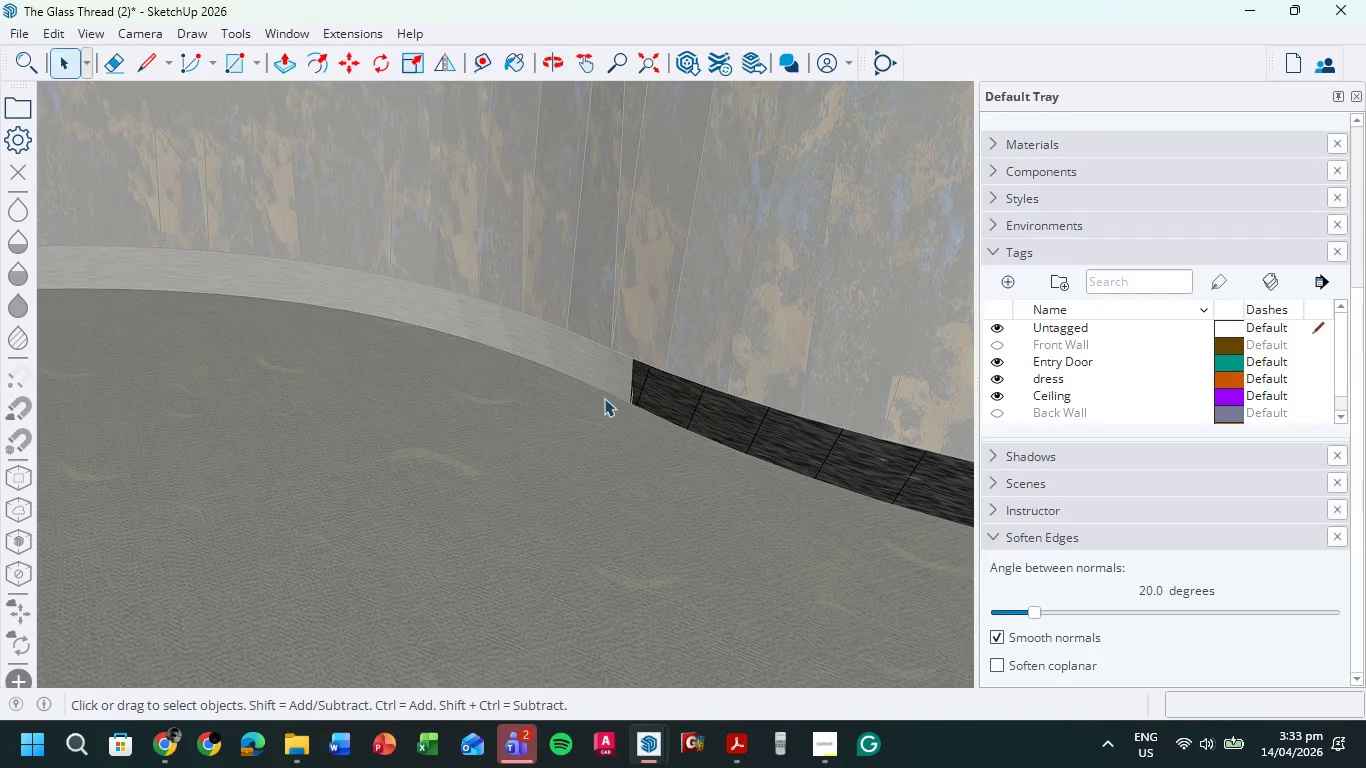 
hold_key(key=ShiftLeft, duration=0.41)
 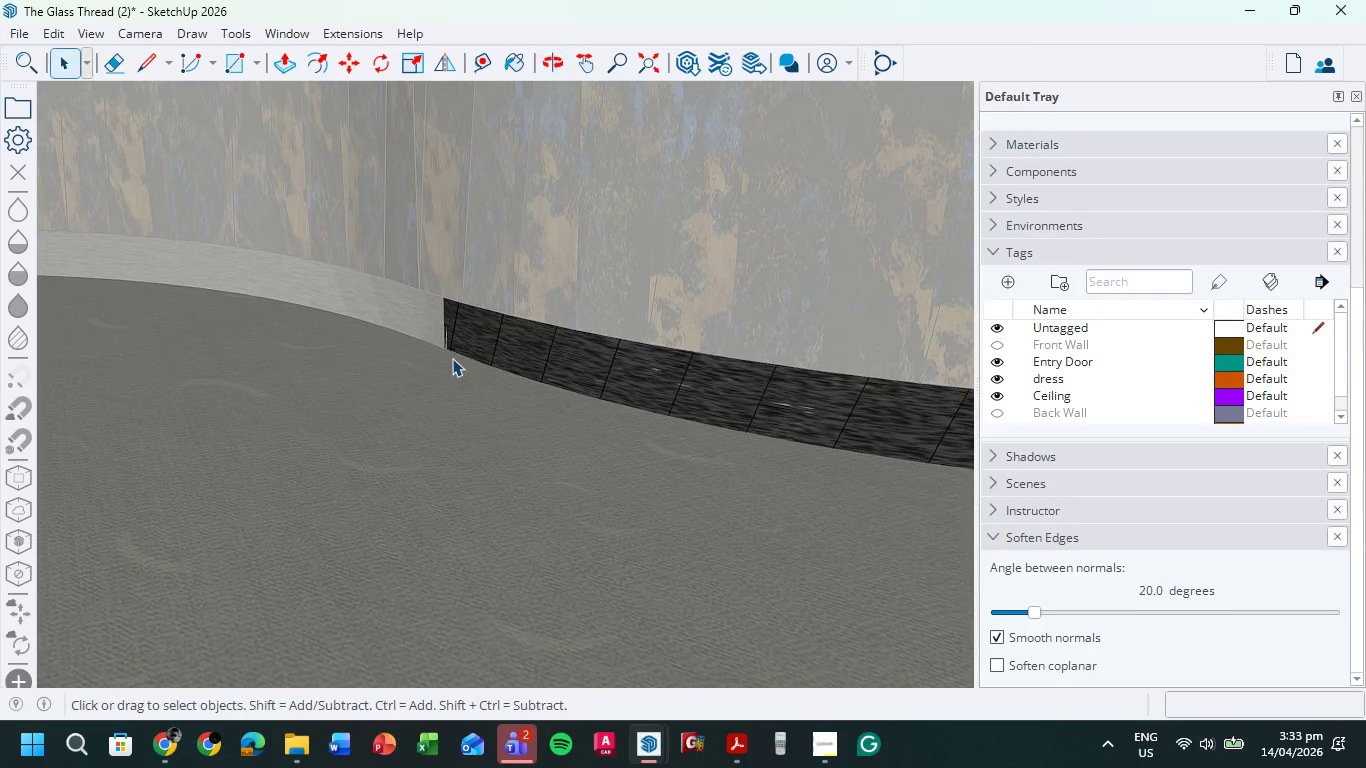 
hold_key(key=ShiftLeft, duration=7.75)
left_click([454, 327])
 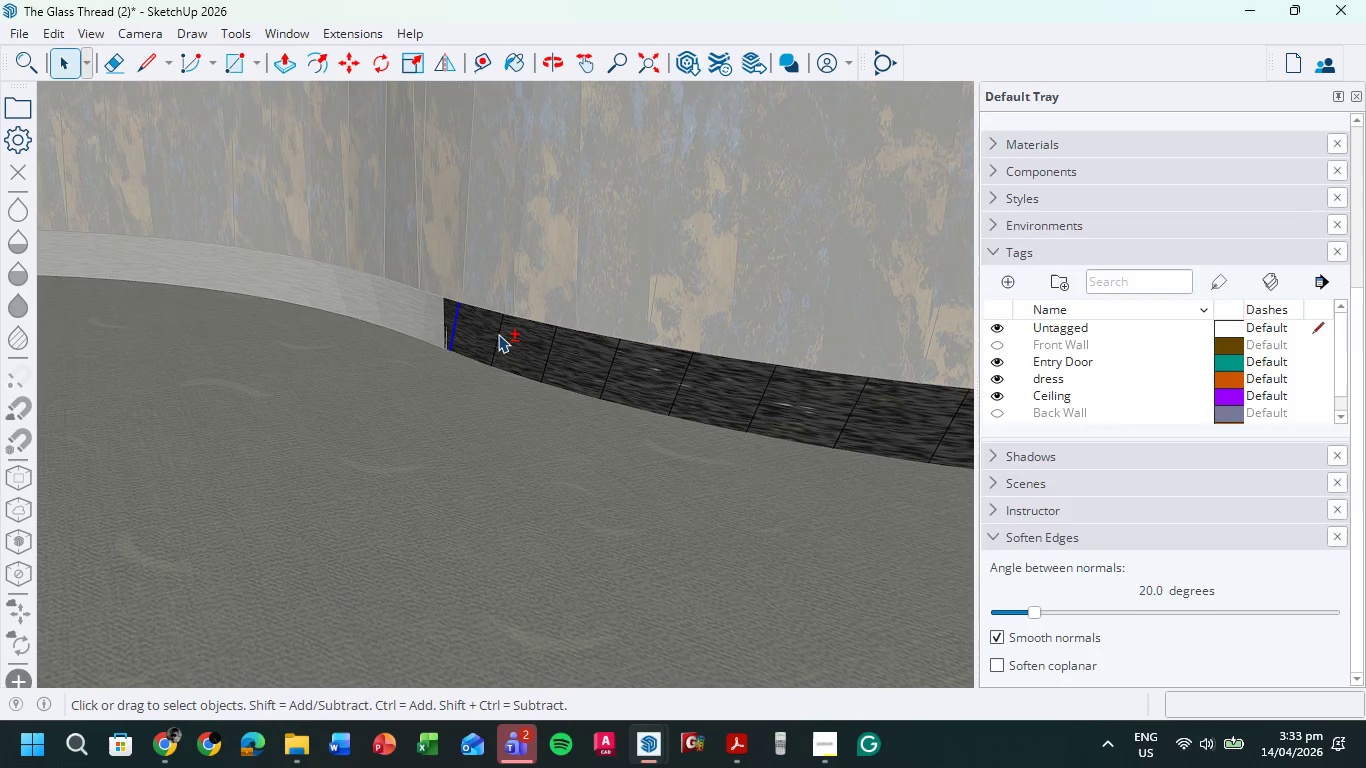 
left_click([498, 334])
 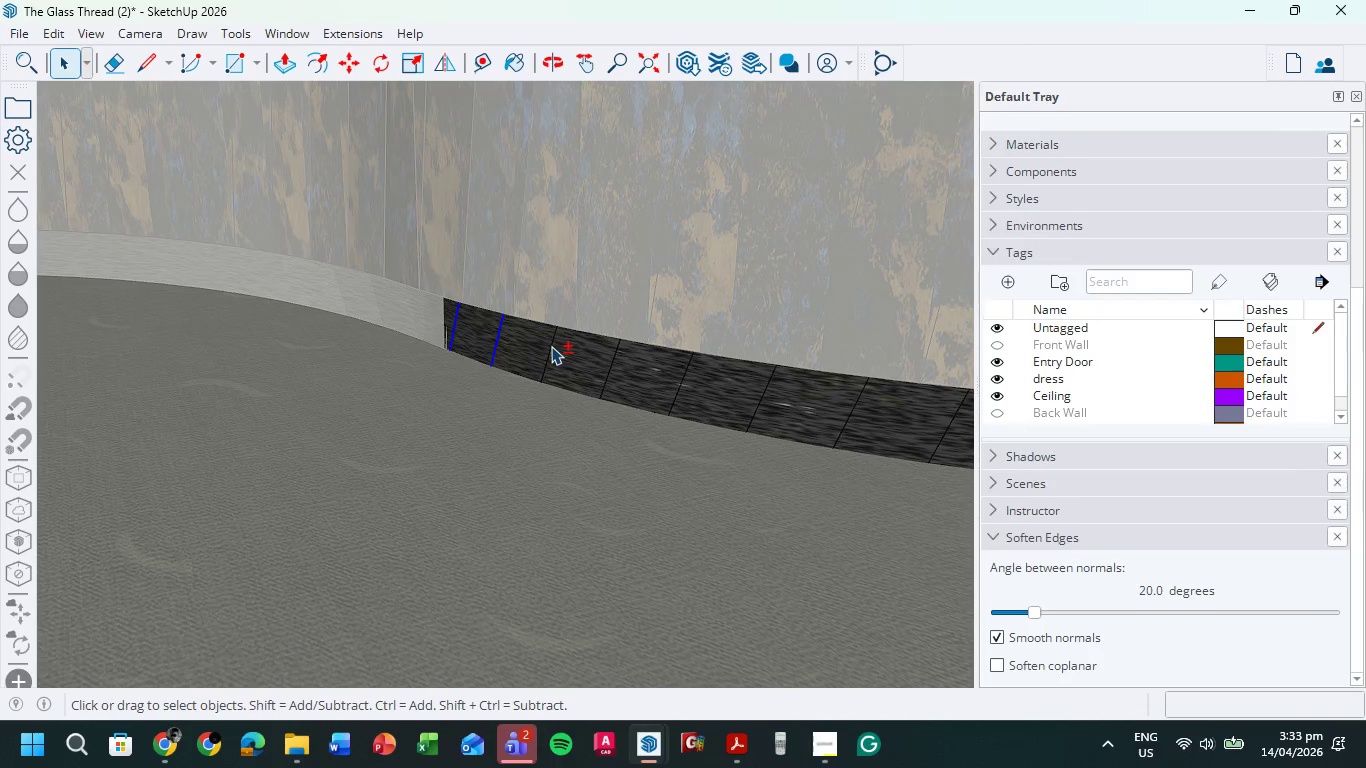 
left_click([551, 346])
 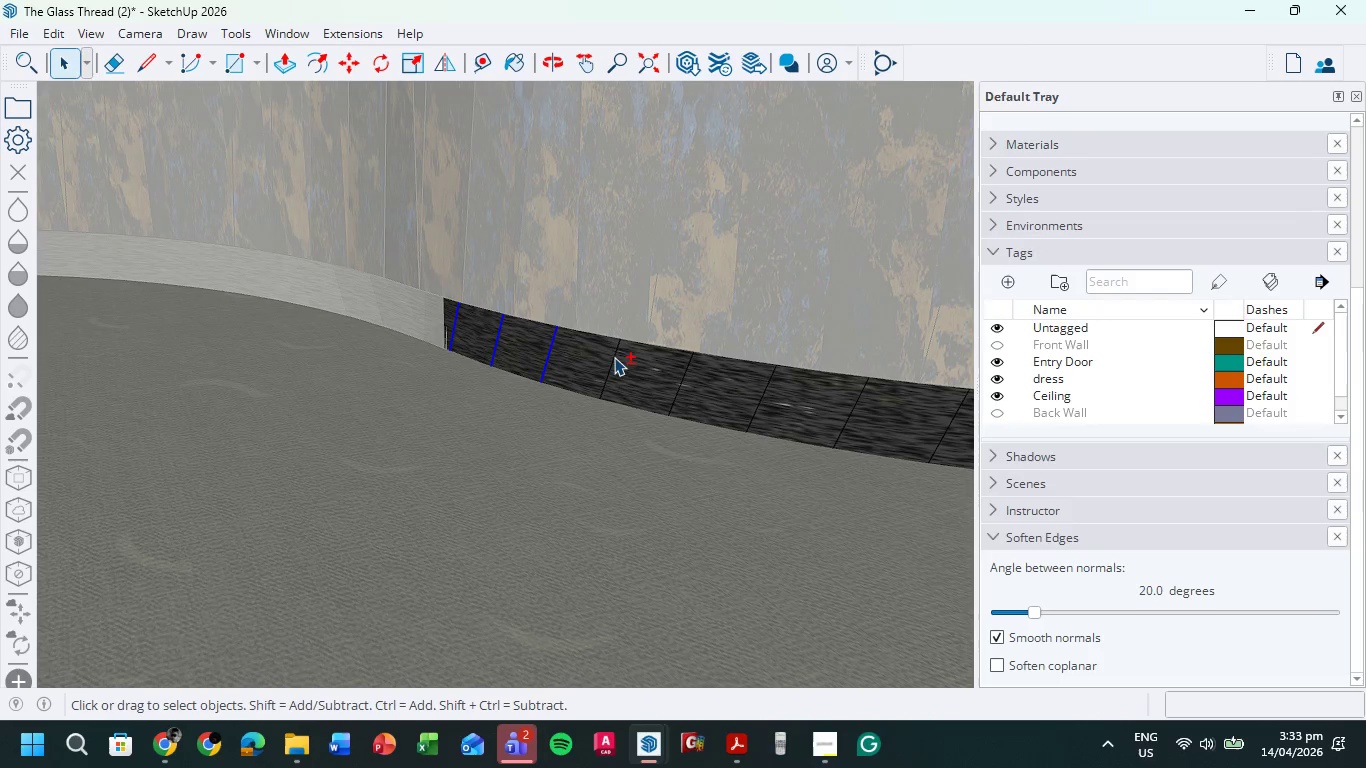 
left_click([614, 357])
 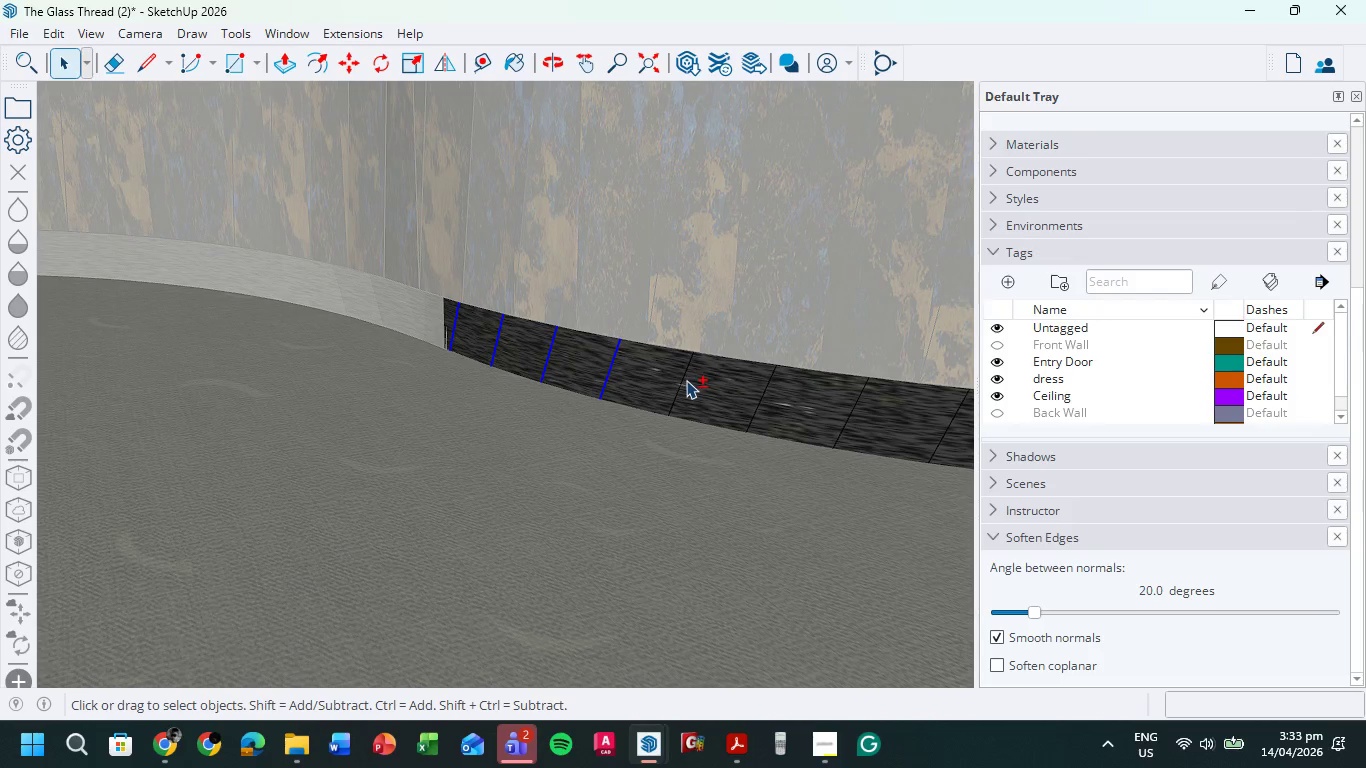 
left_click([683, 379])
 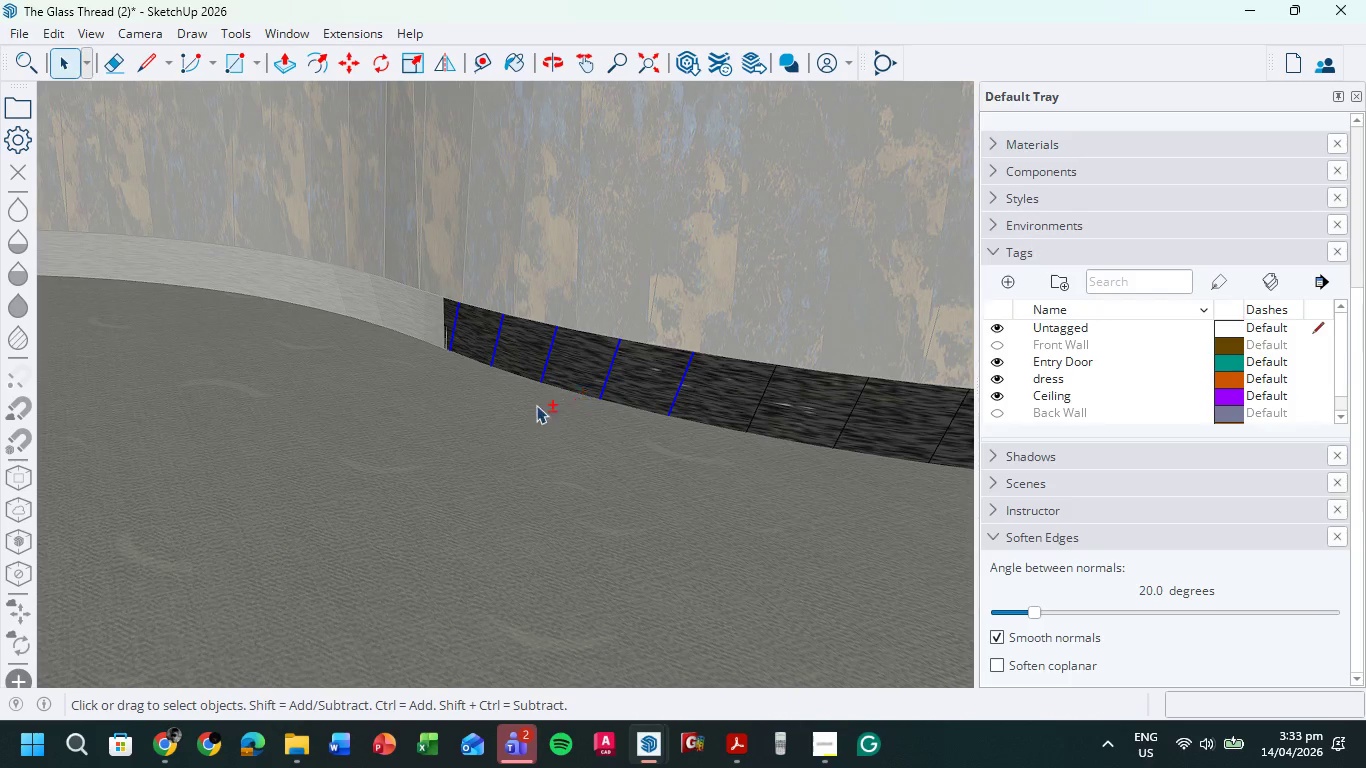 
scroll: coordinate [614, 411], scroll_direction: down, amount: 8.0
 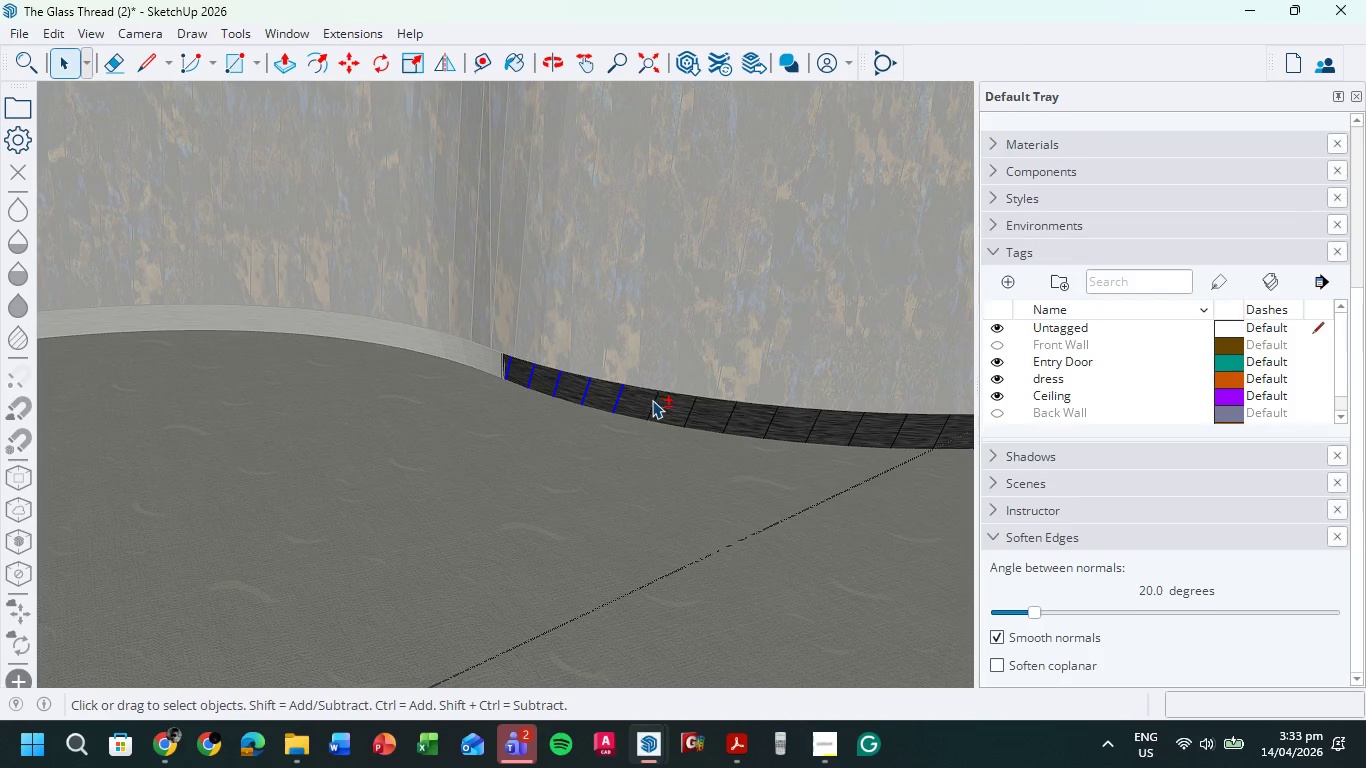 
left_click([654, 401])
 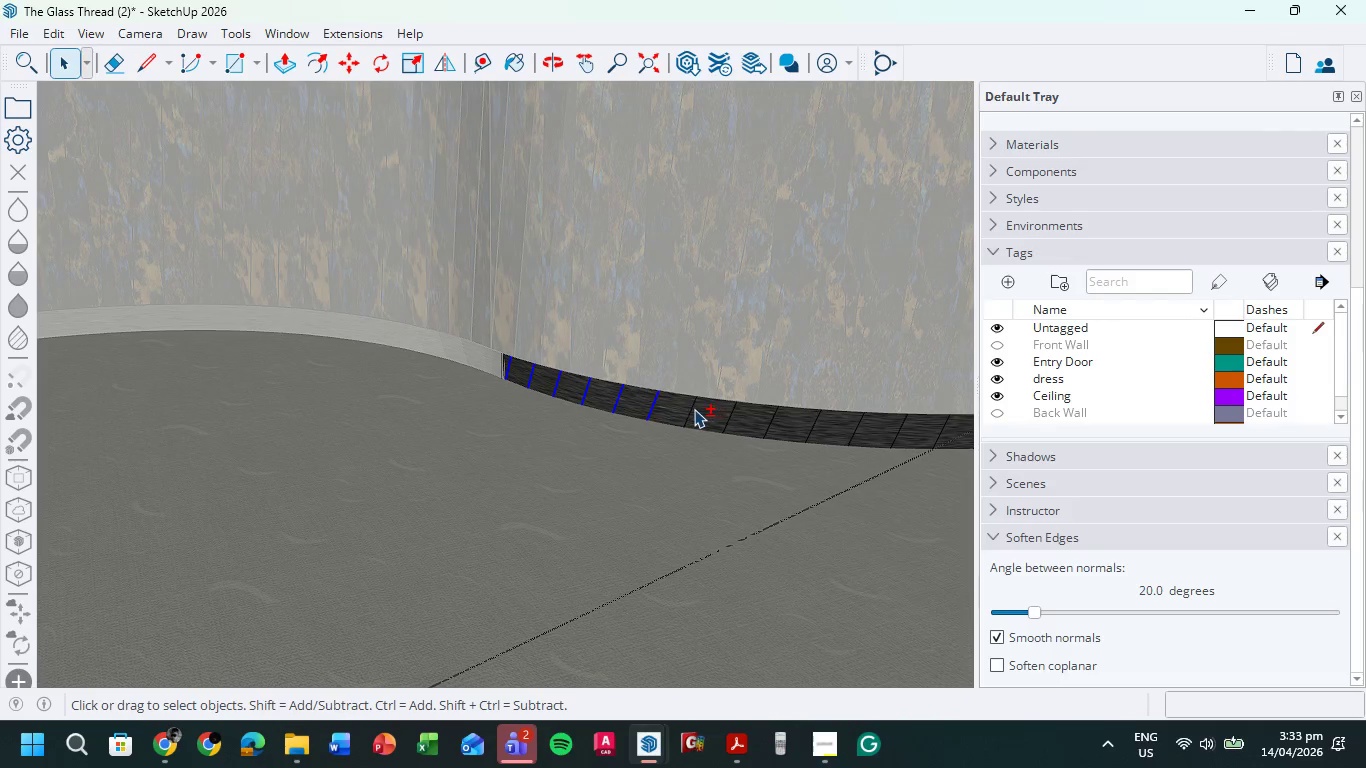 
left_click([693, 408])
 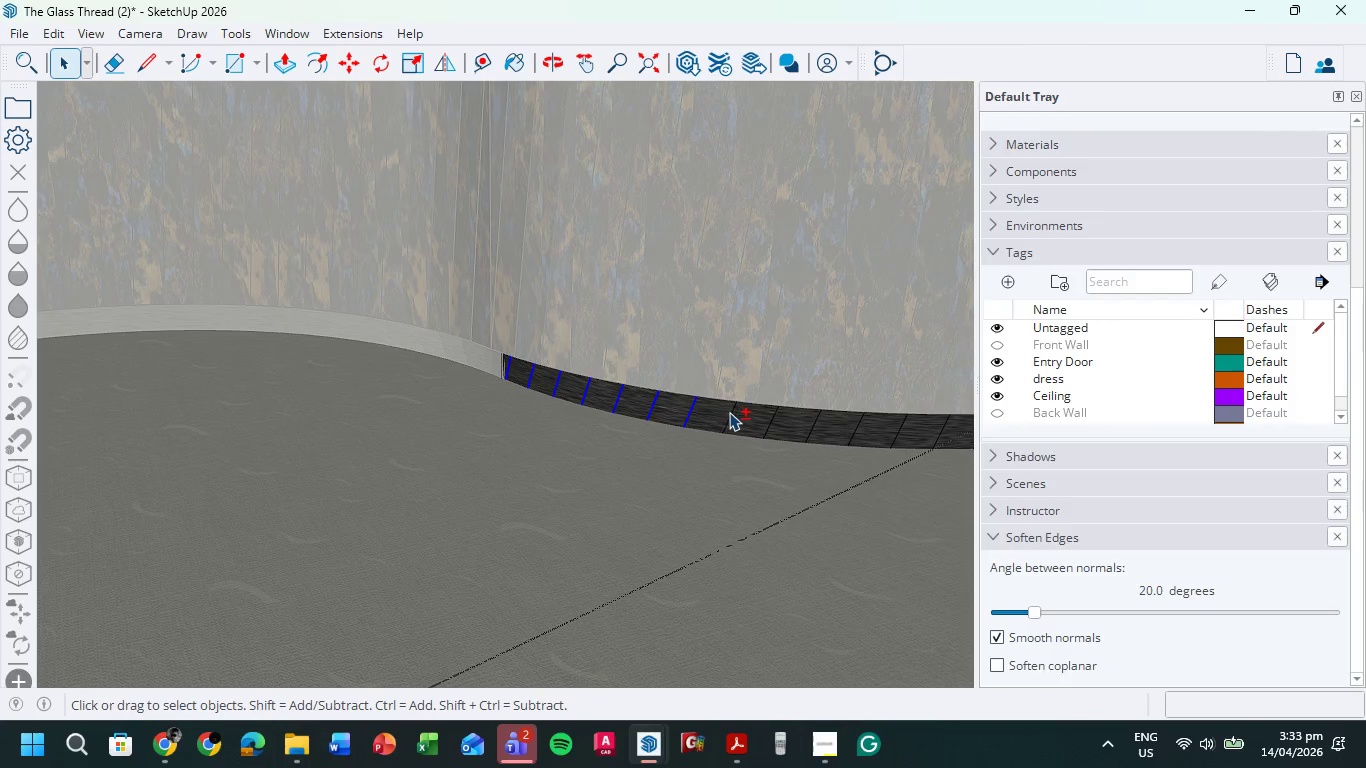 
left_click([729, 412])
 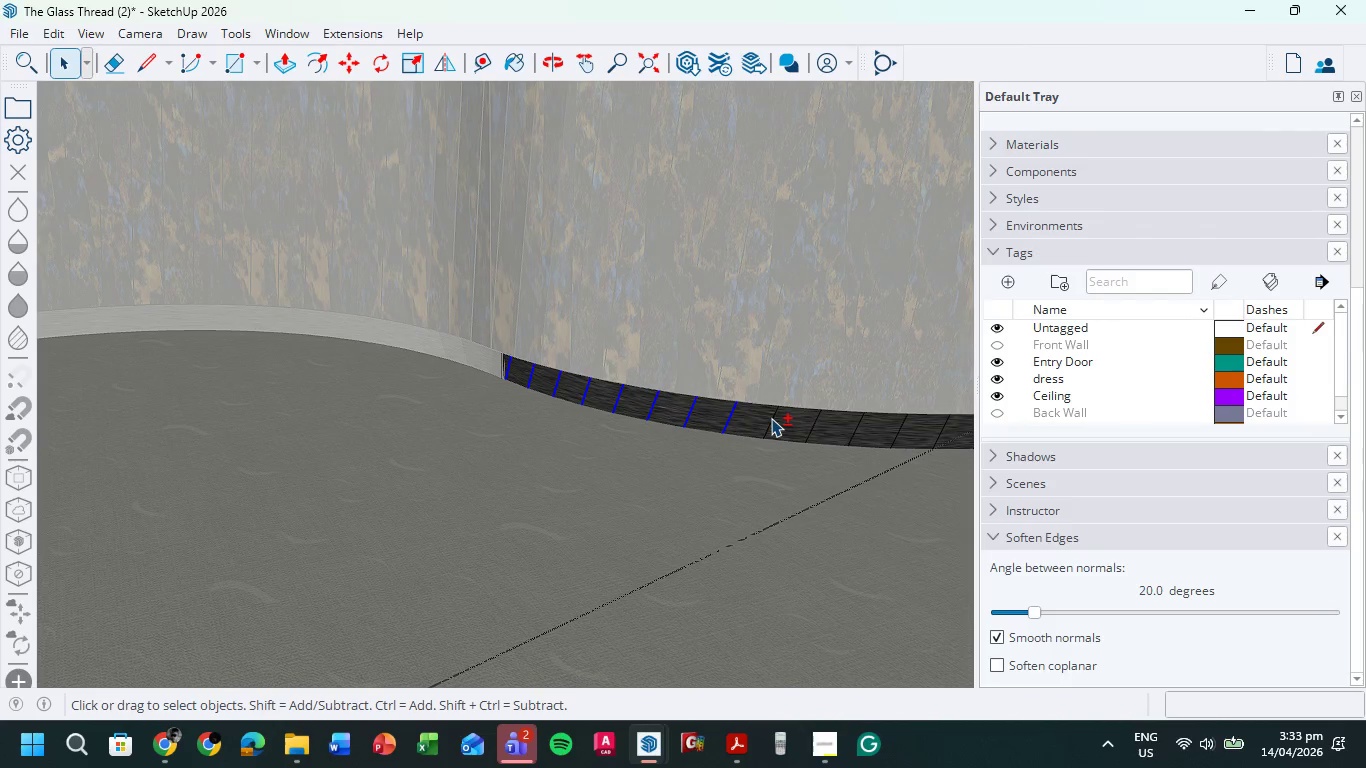 
left_click([771, 418])
 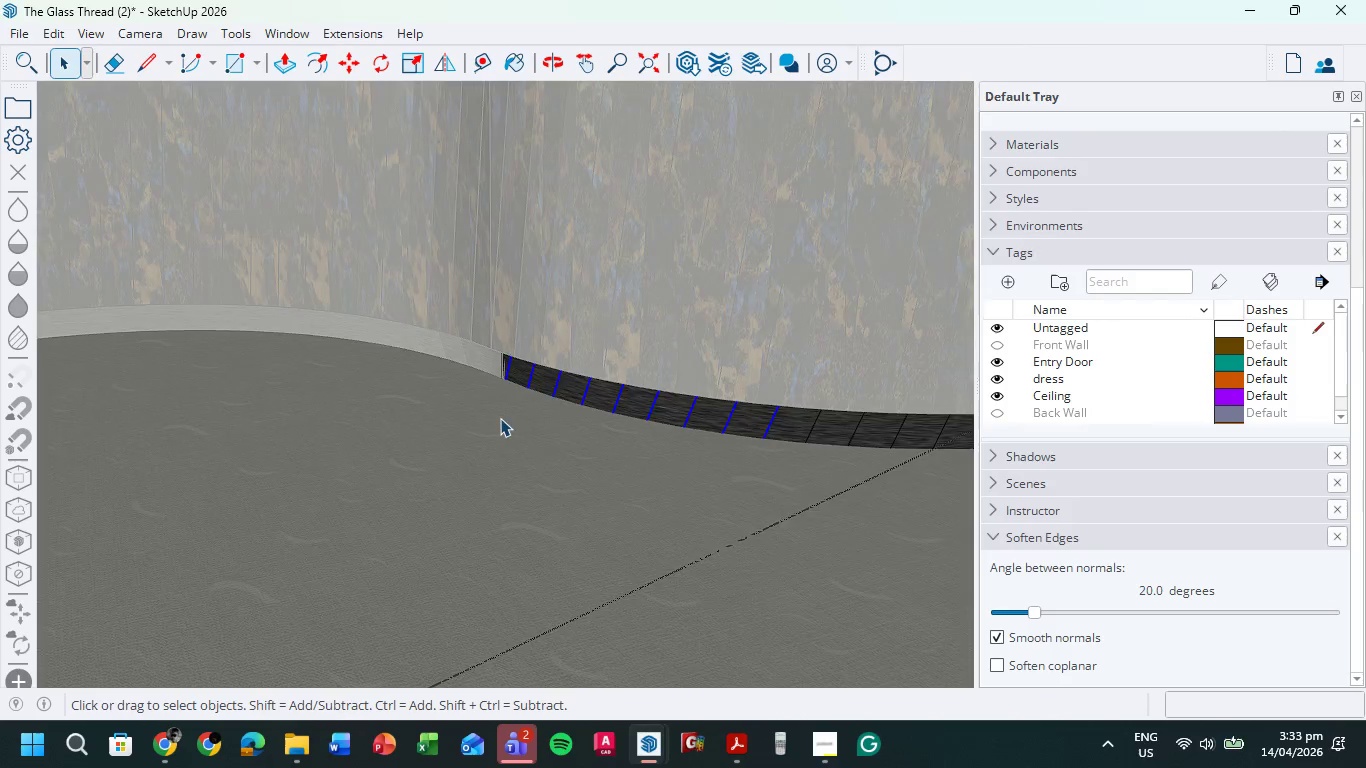 
scroll: coordinate [469, 423], scroll_direction: down, amount: 6.0
 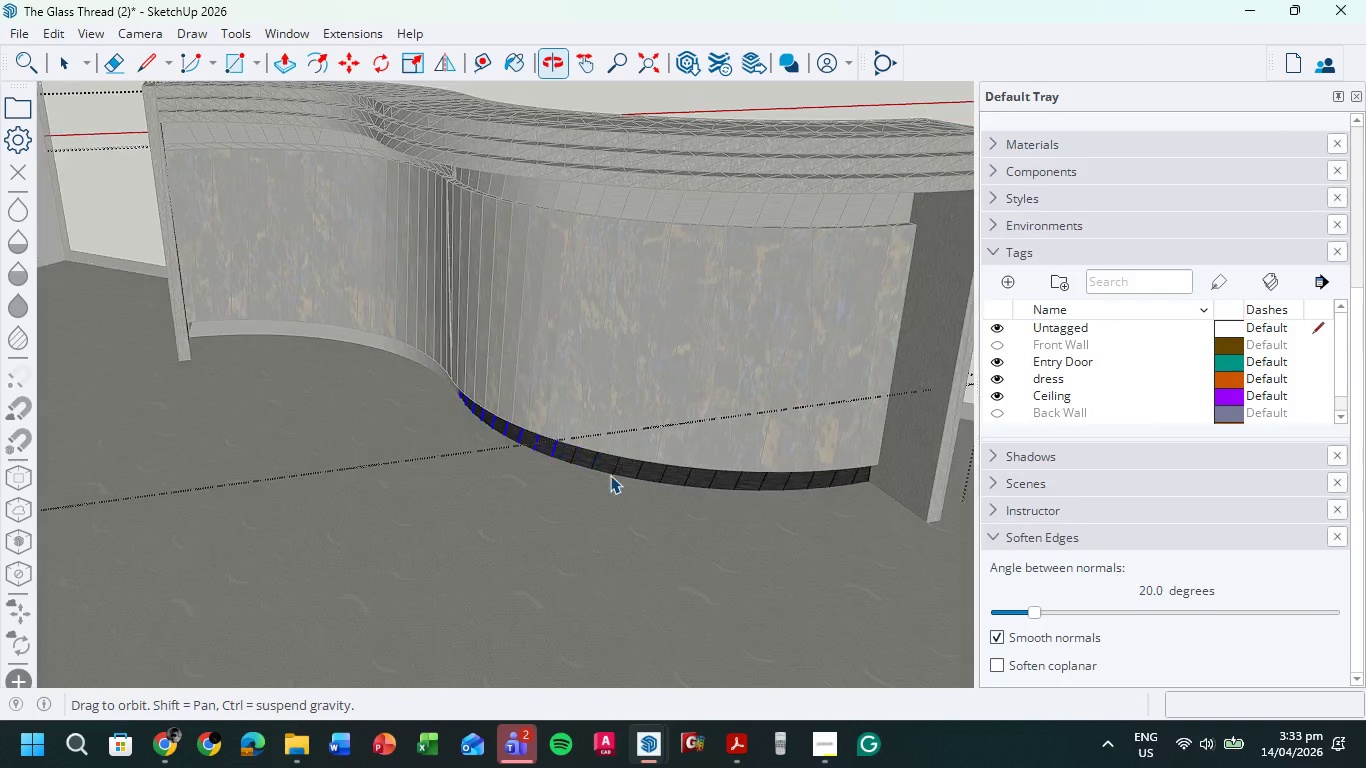 
hold_key(key=ShiftLeft, duration=3.31)
 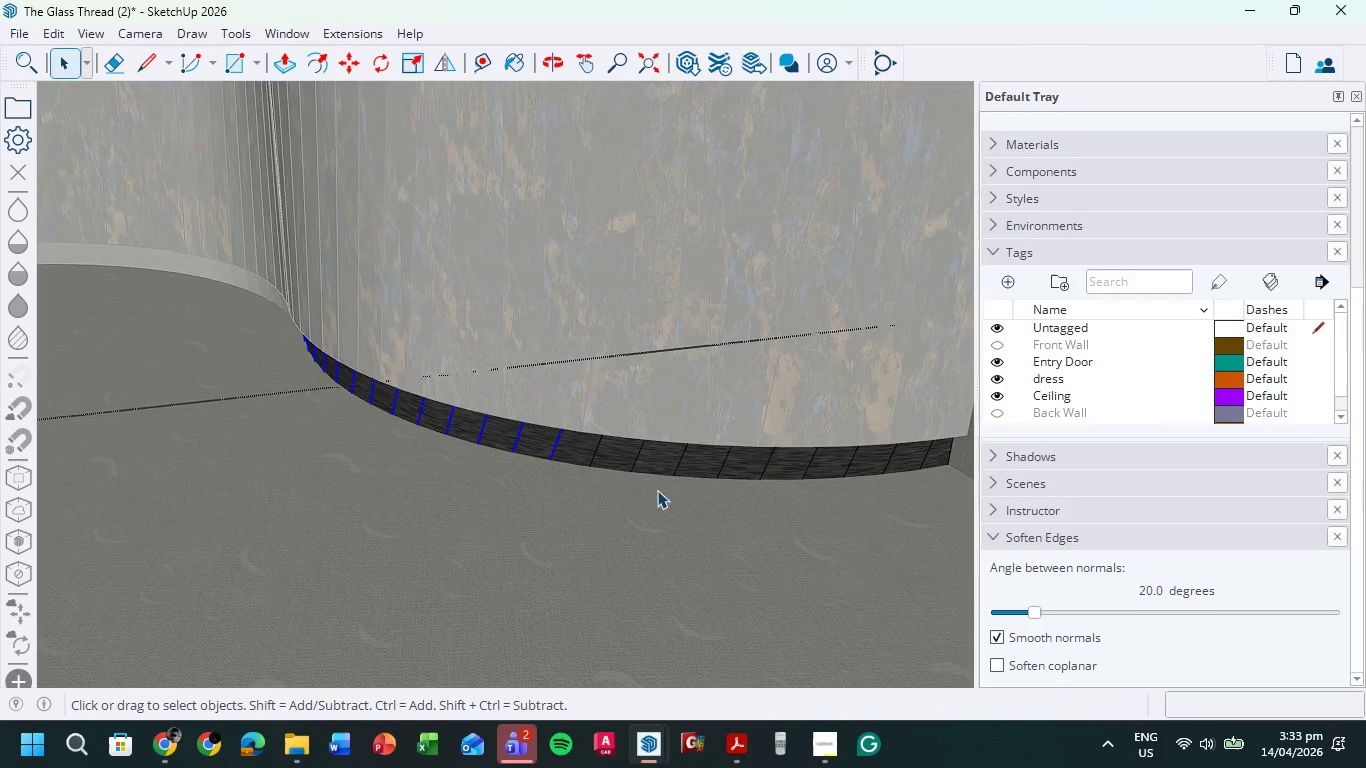 
scroll: coordinate [584, 470], scroll_direction: up, amount: 9.0
 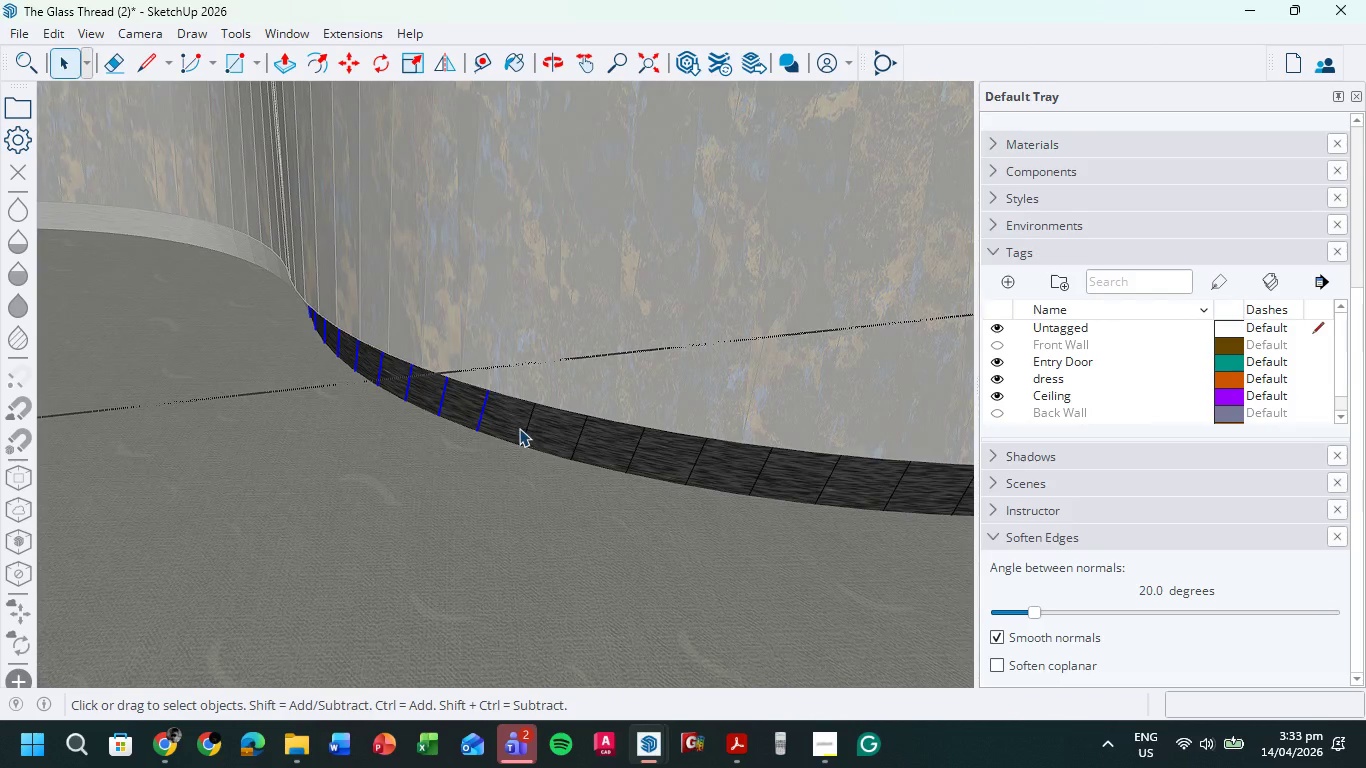 
left_click([527, 425])
 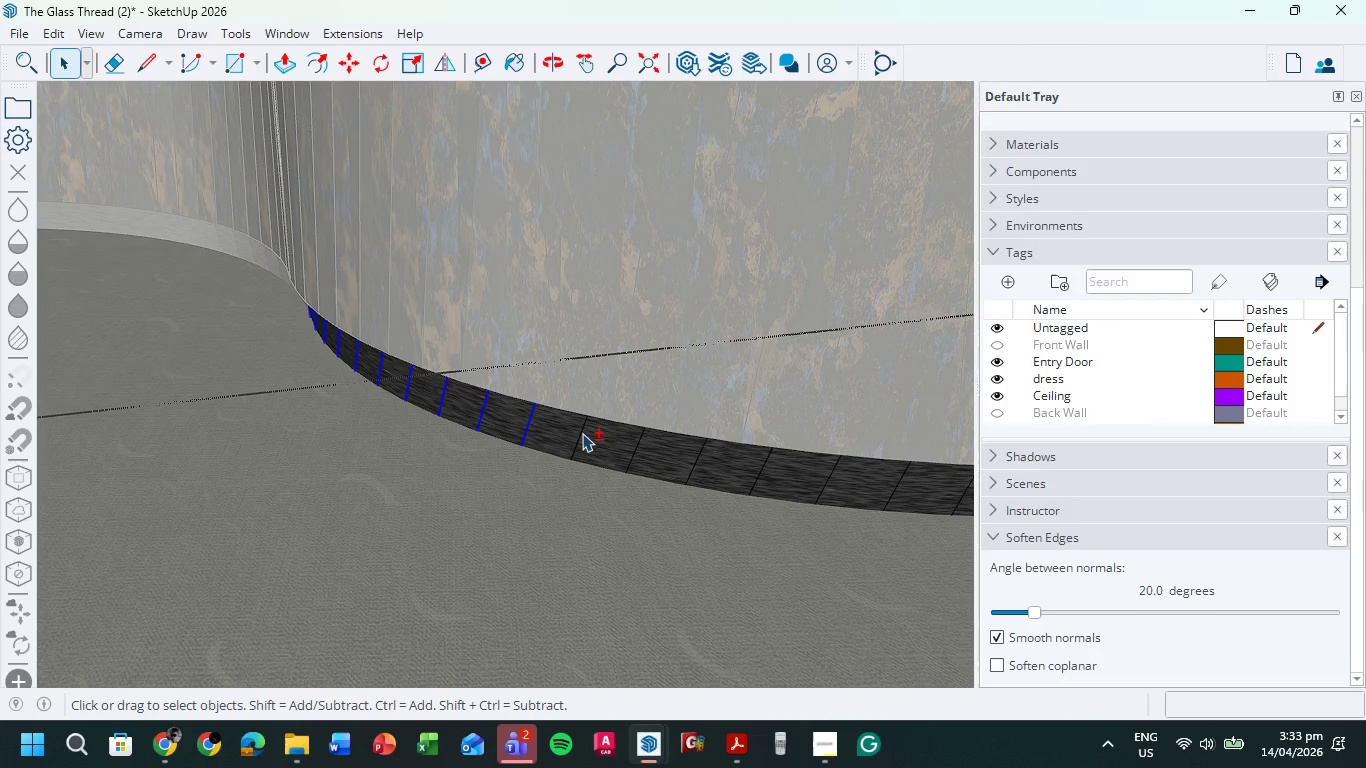 
left_click([579, 433])
 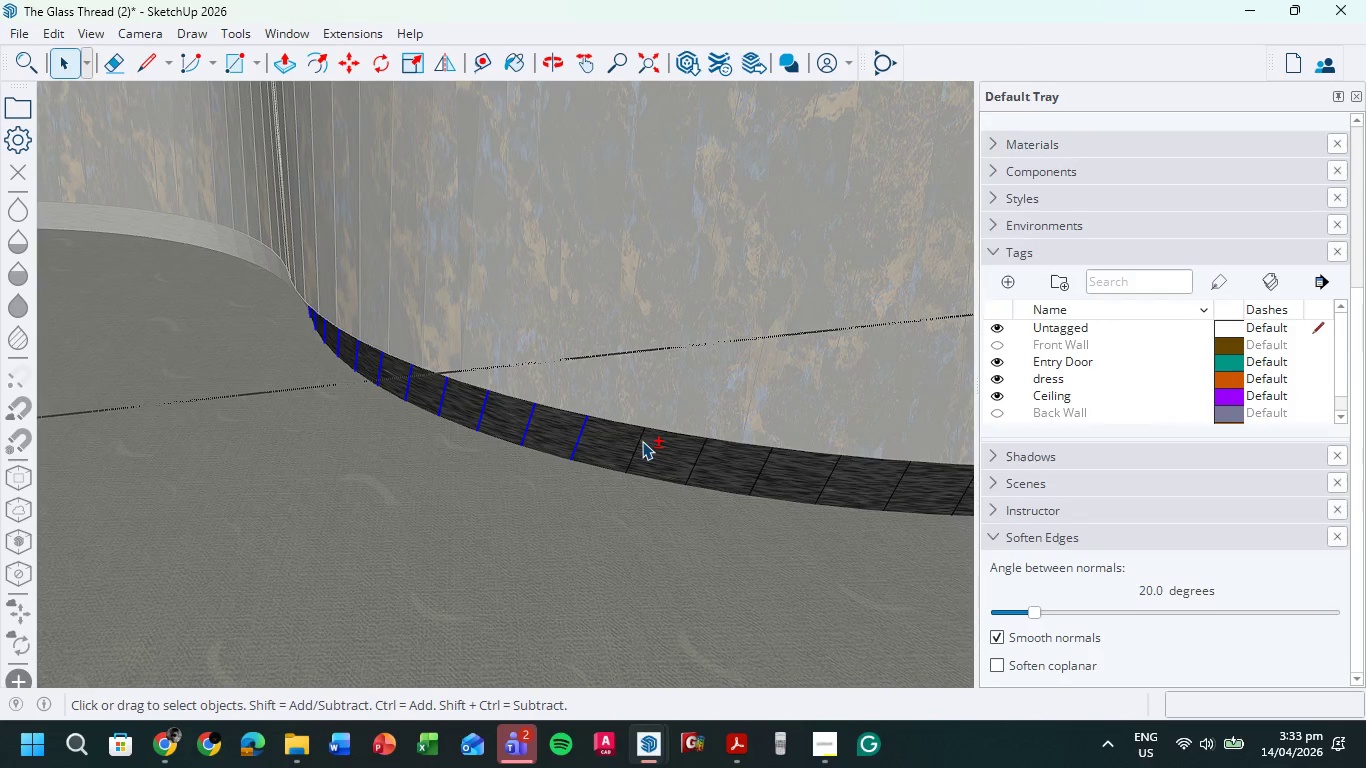 
left_click([642, 441])
 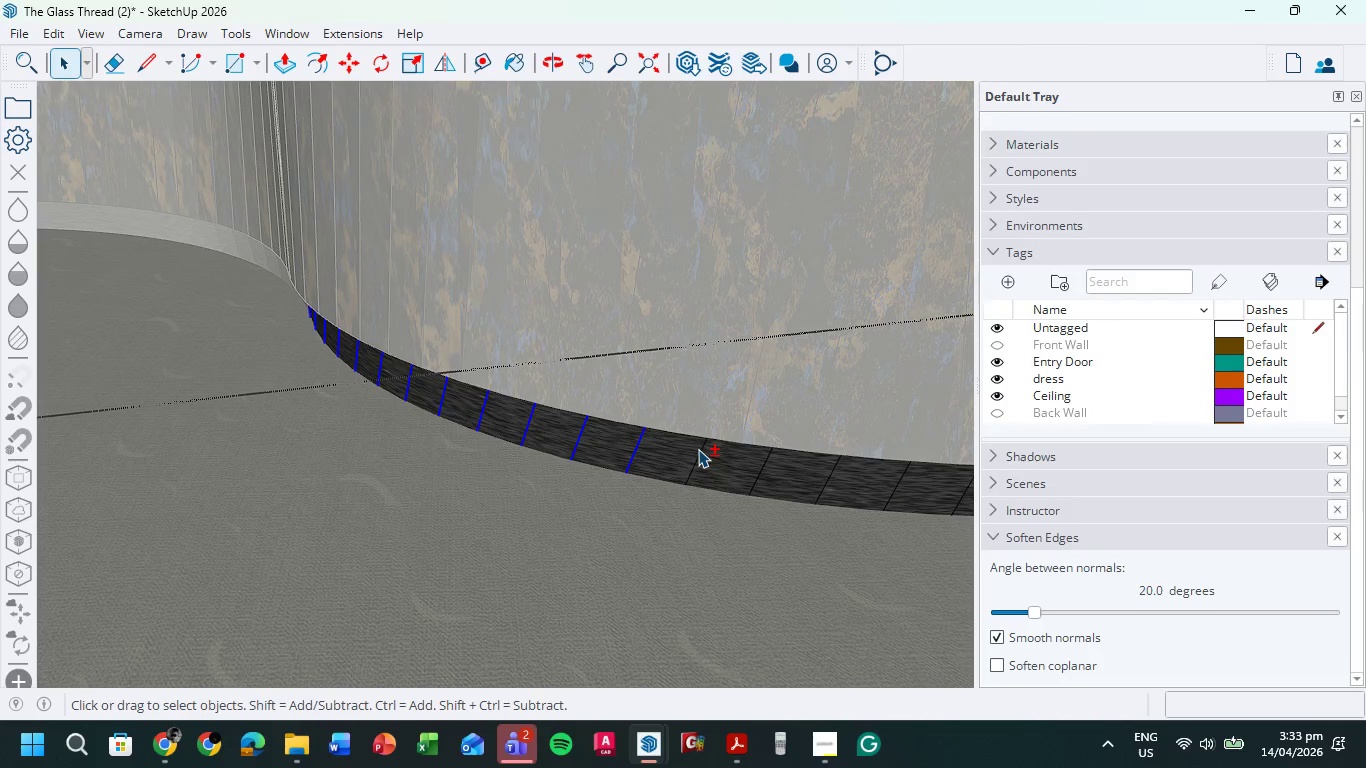 
left_click([698, 449])
 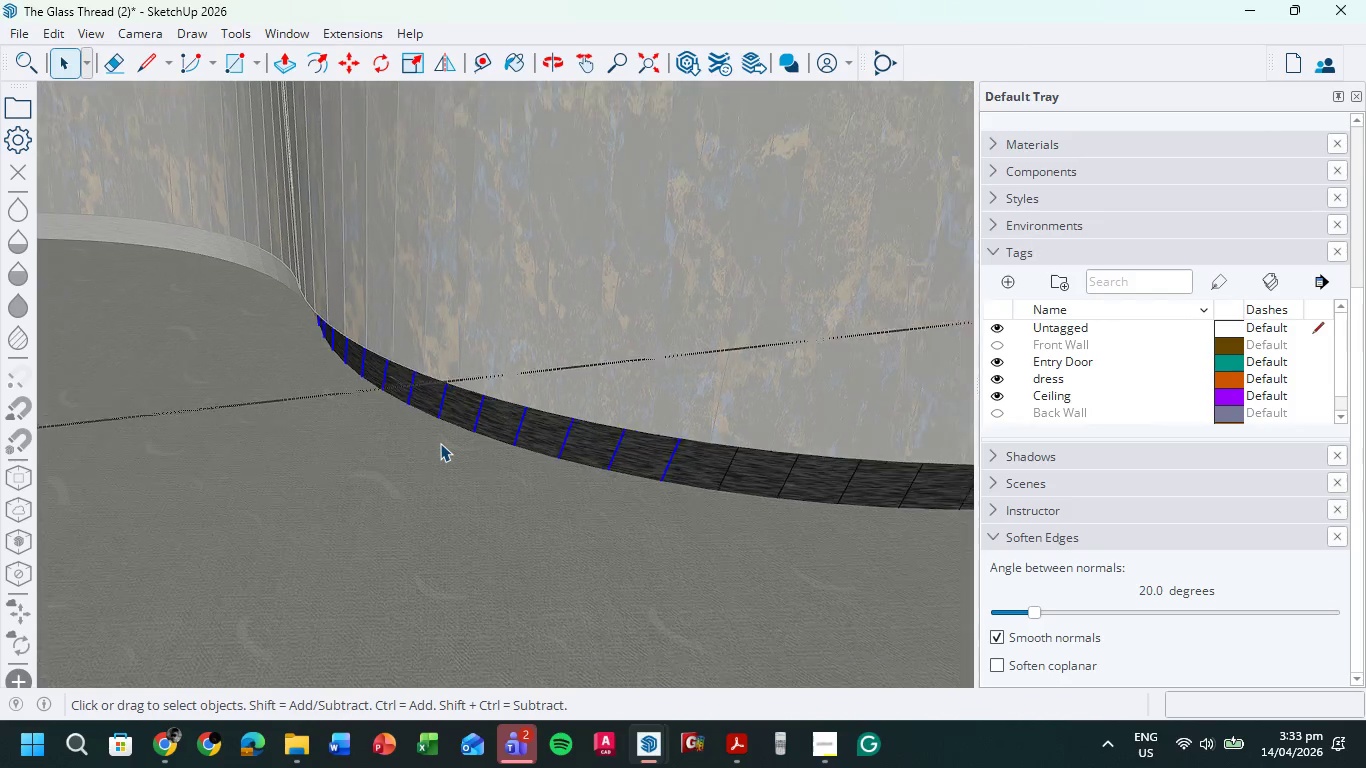 
hold_key(key=ShiftLeft, duration=2.59)
 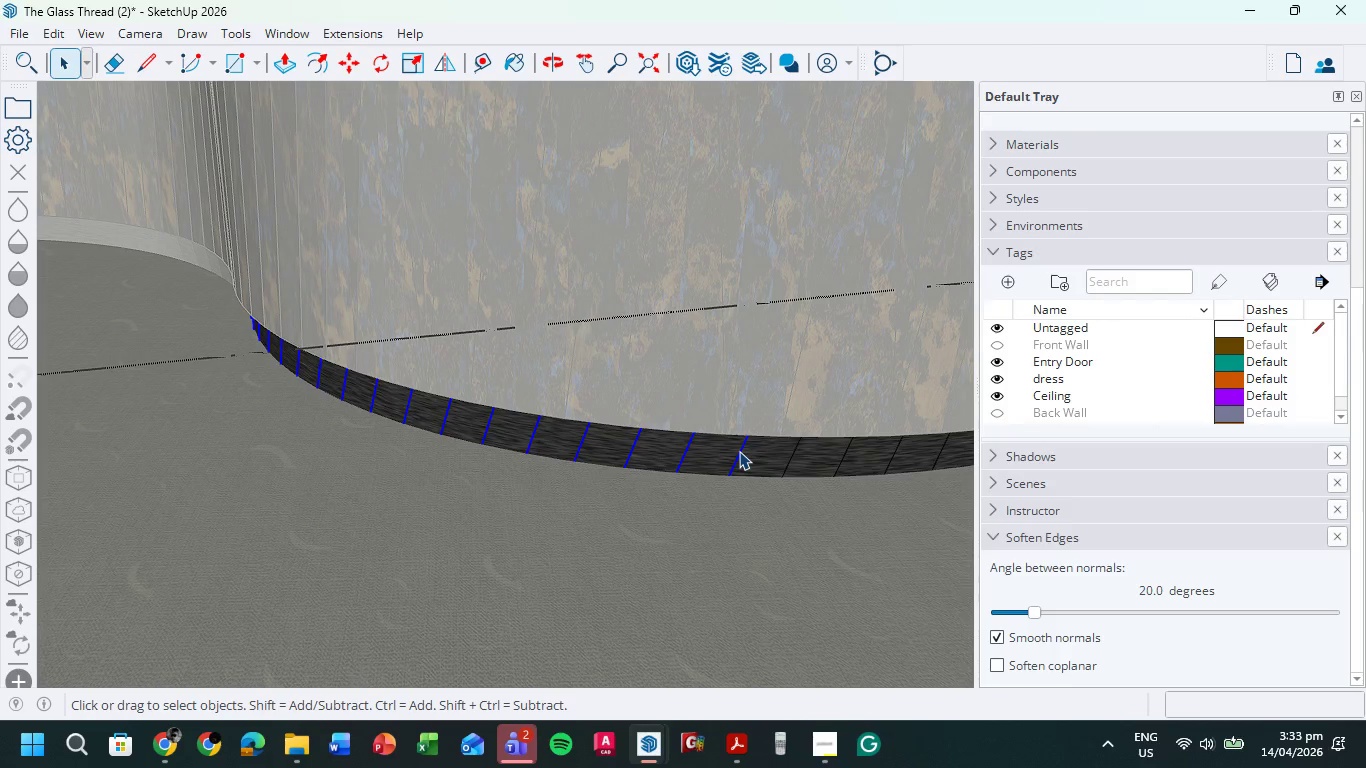 
scroll: coordinate [657, 490], scroll_direction: down, amount: 1.0
 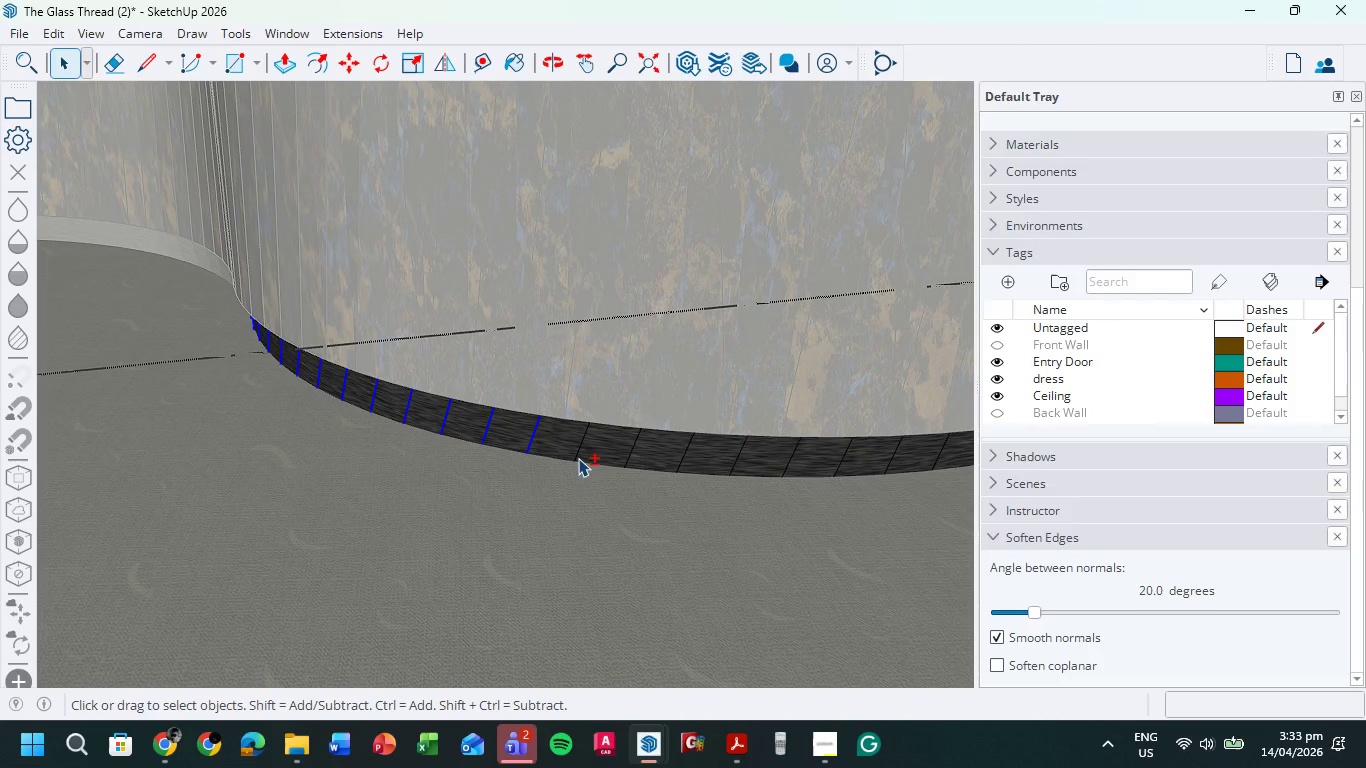 
left_click([580, 449])
 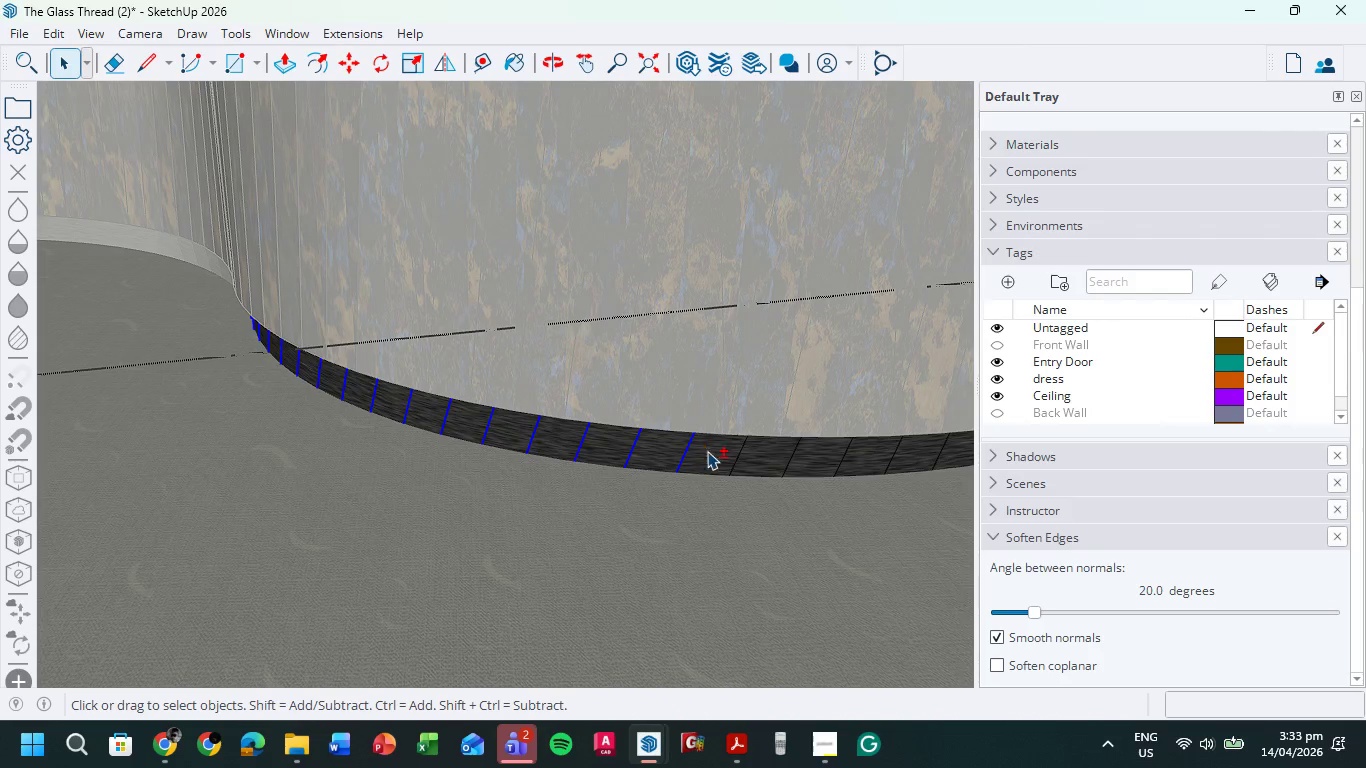 
double_click([739, 451])
 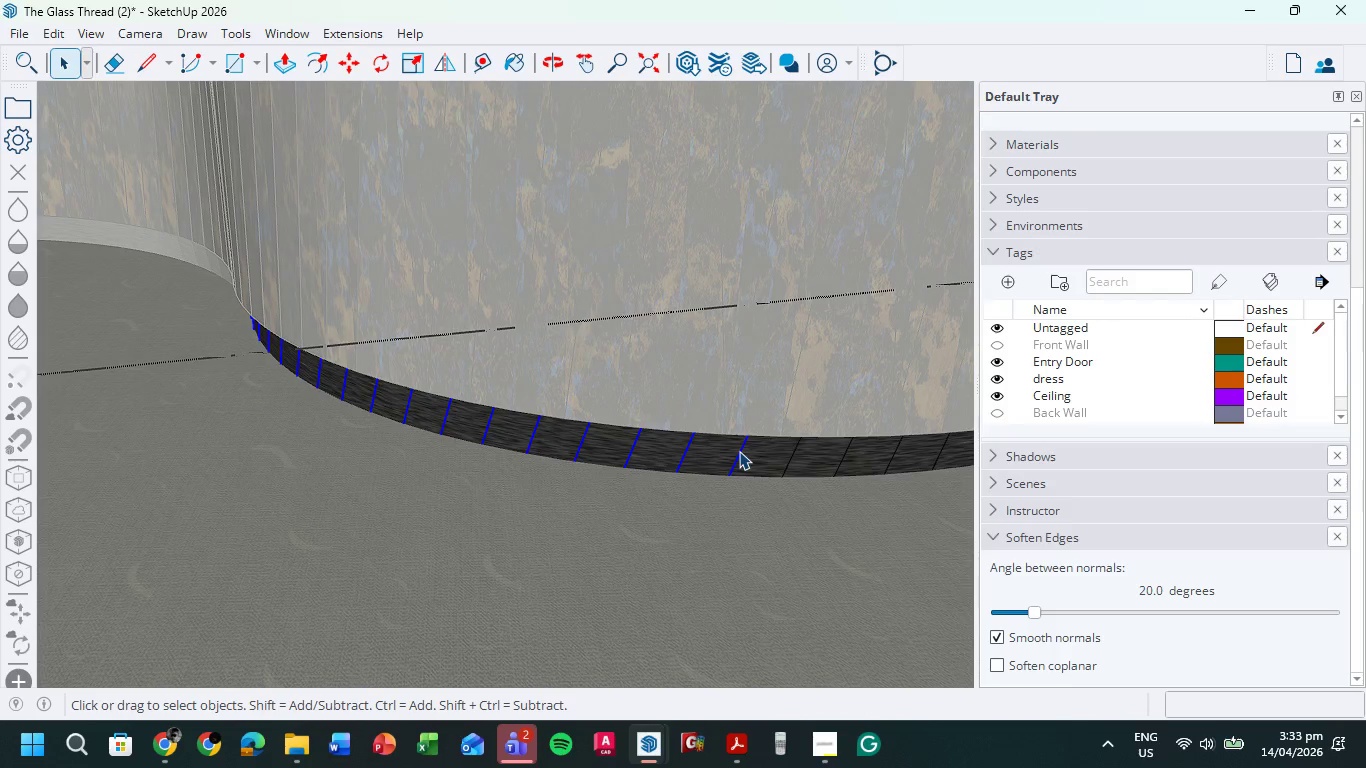 
hold_key(key=ShiftLeft, duration=1.0)
left_click([790, 455])
 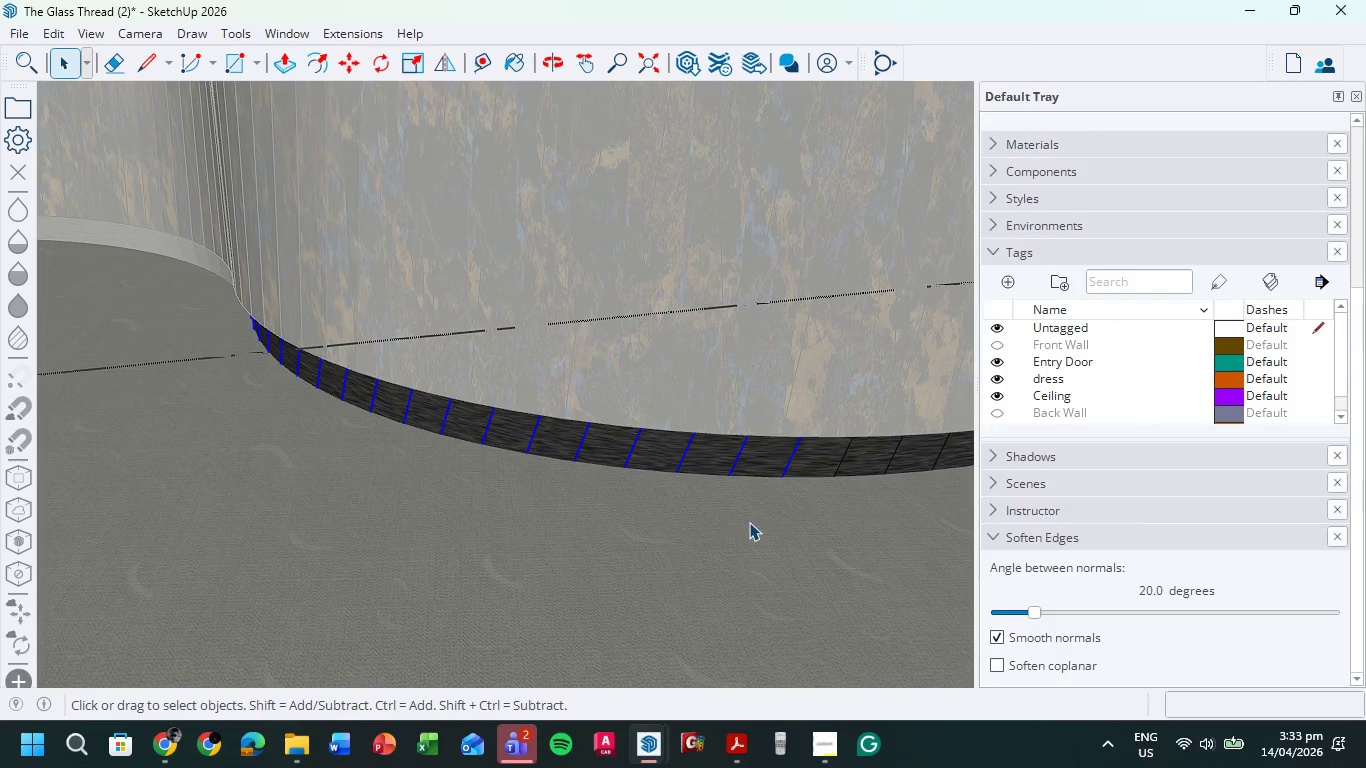 
scroll: coordinate [745, 523], scroll_direction: down, amount: 4.0
 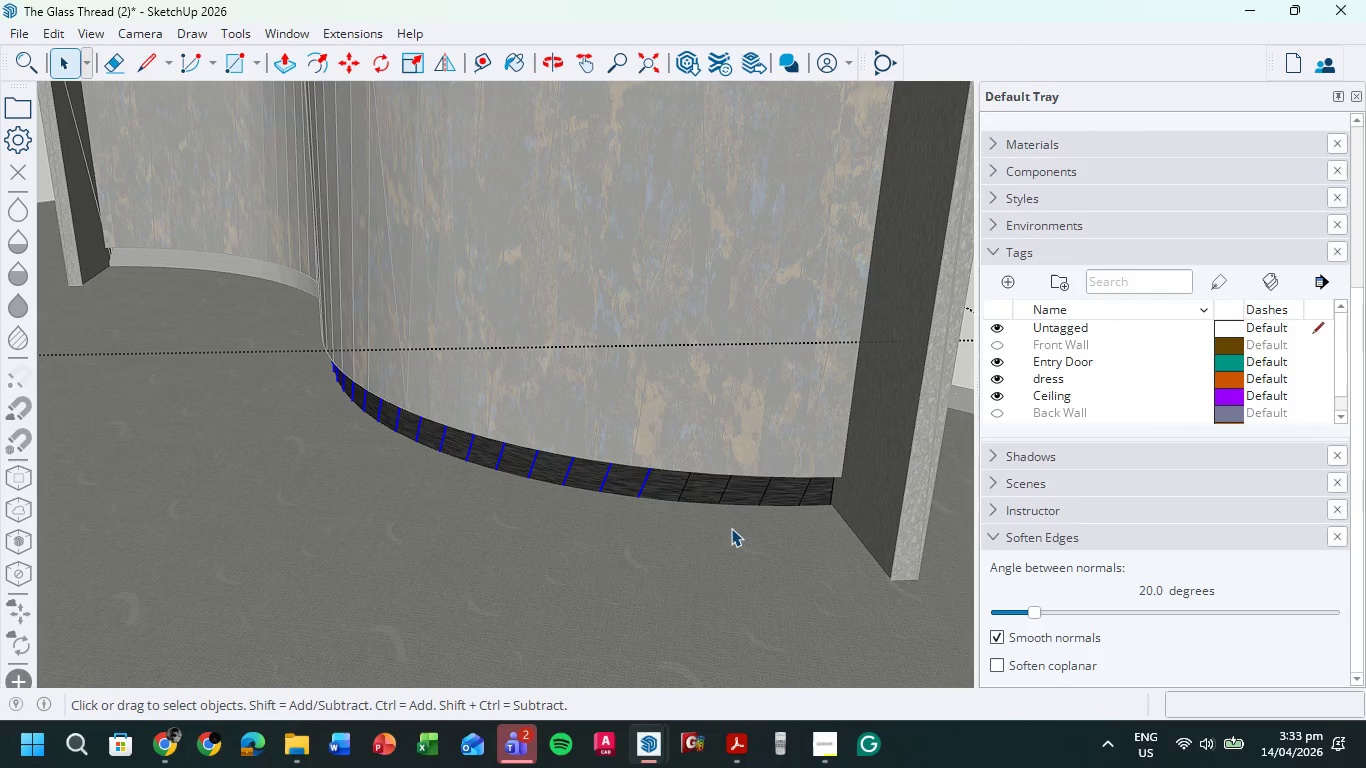 
wait(6.04)
 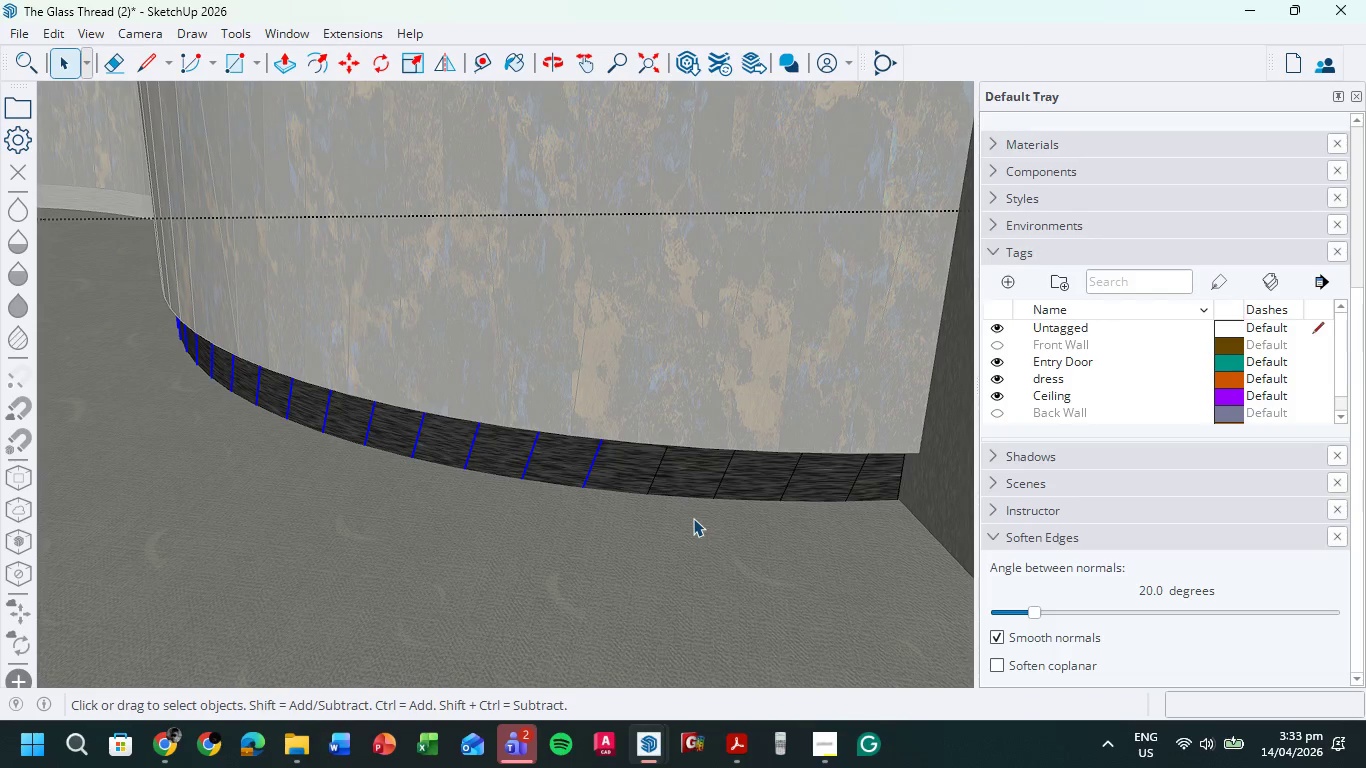 
hold_key(key=ShiftLeft, duration=0.77)
 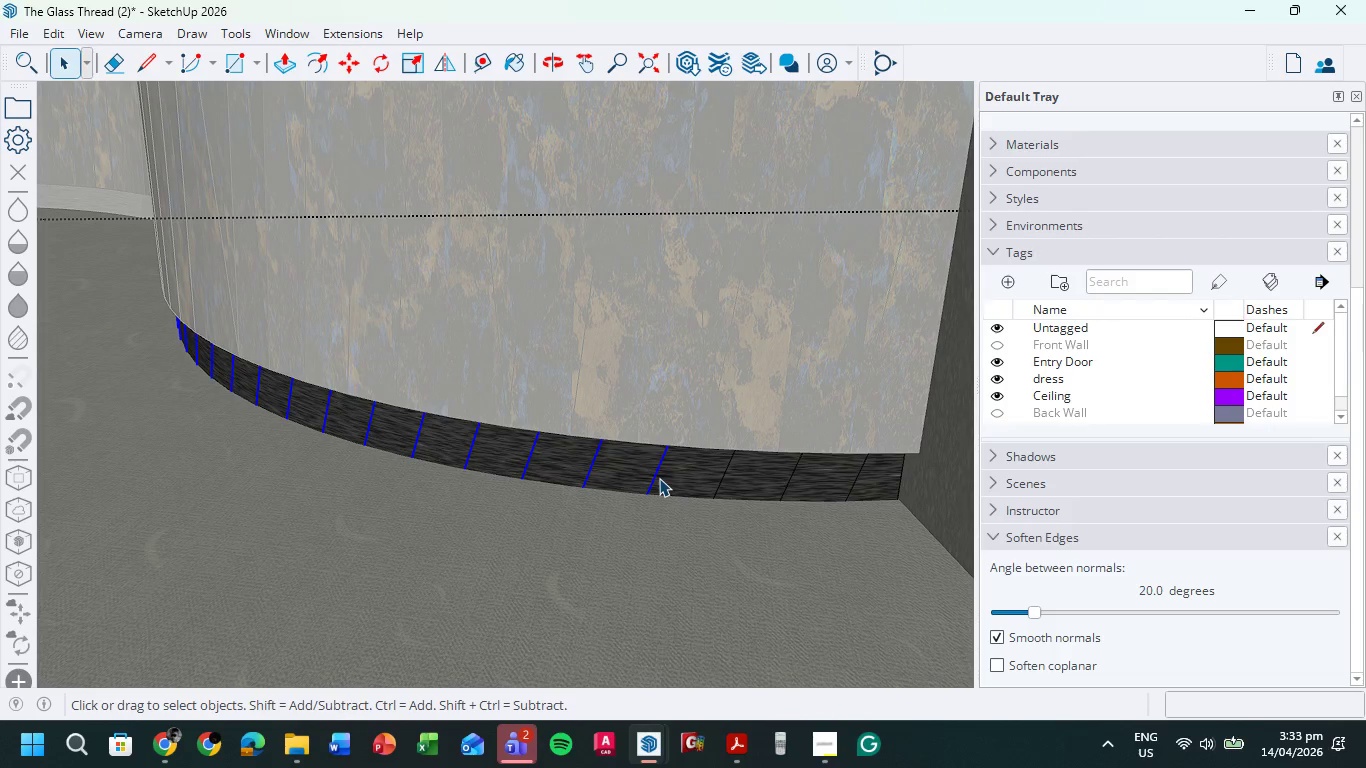 
scroll: coordinate [726, 512], scroll_direction: up, amount: 5.0
 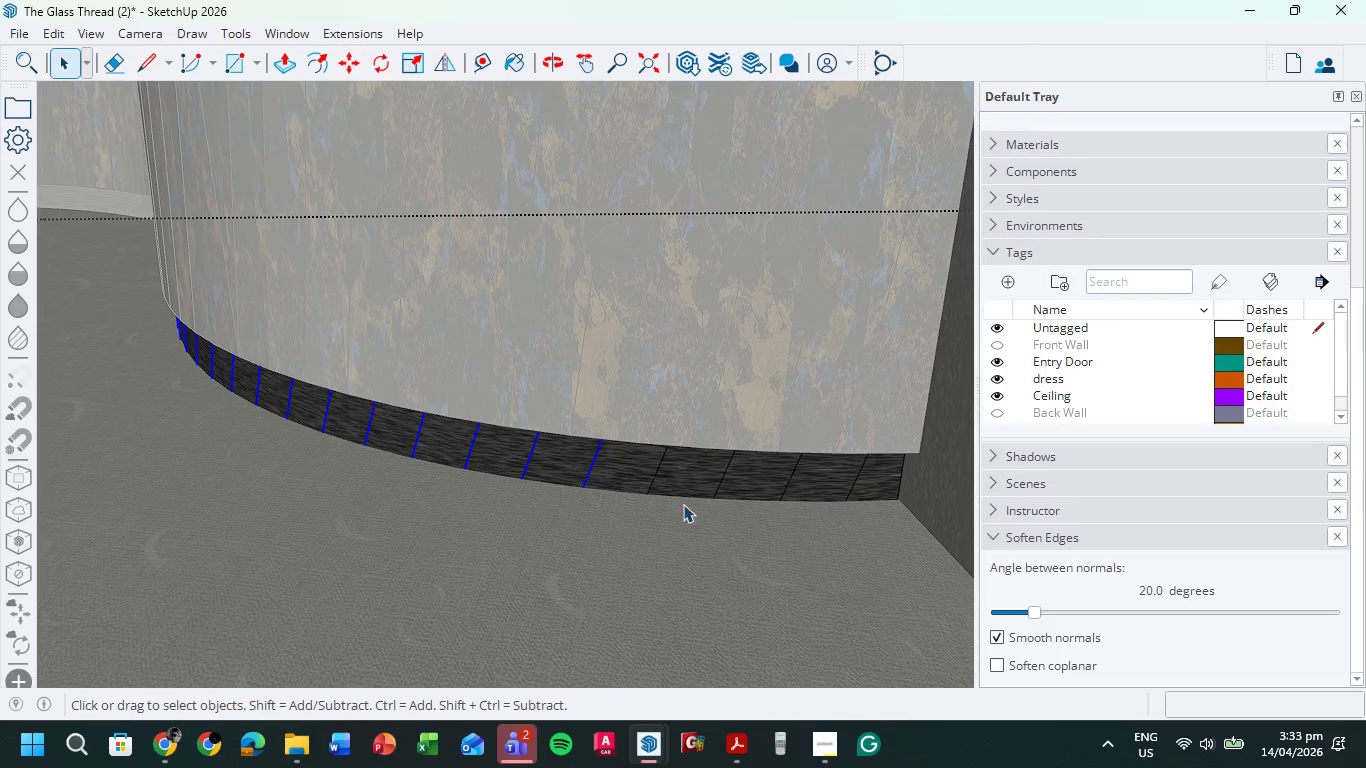 
left_click([655, 475])
 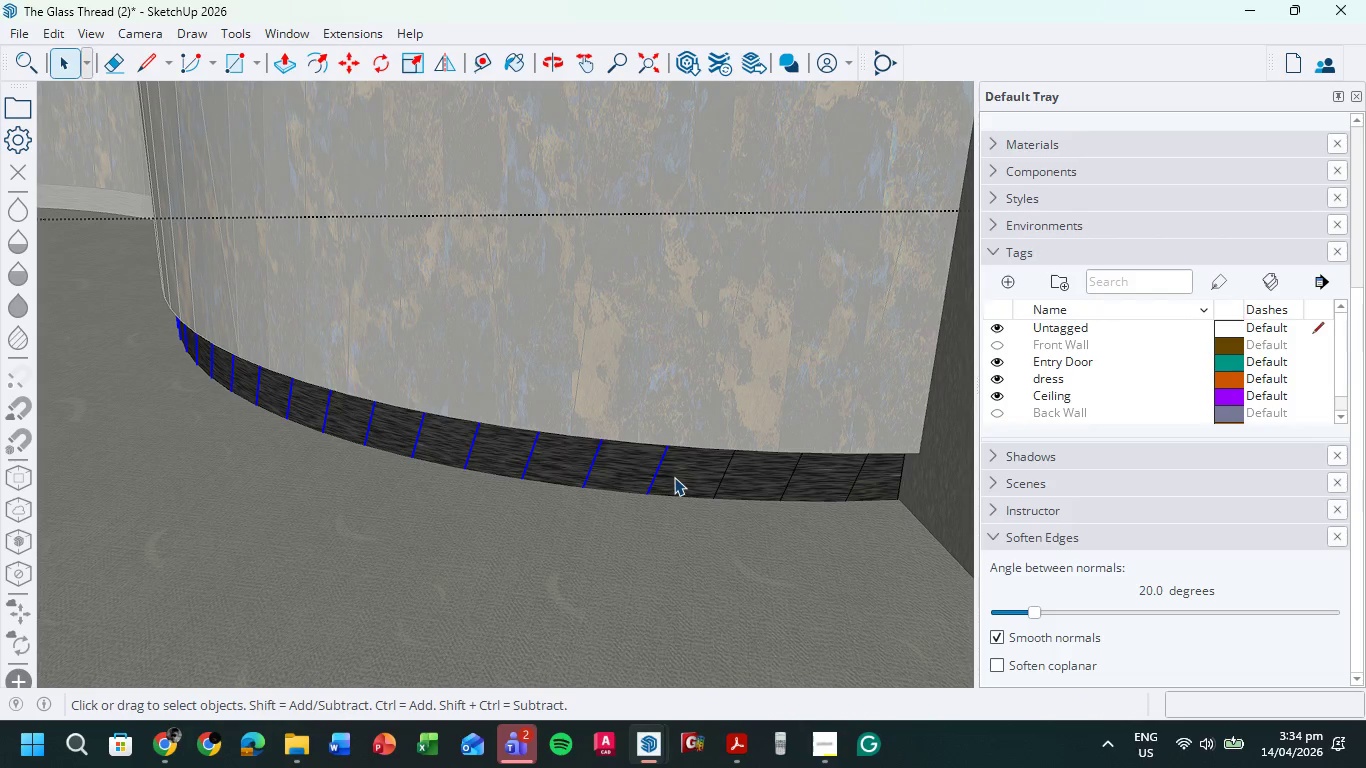 
wait(5.69)
 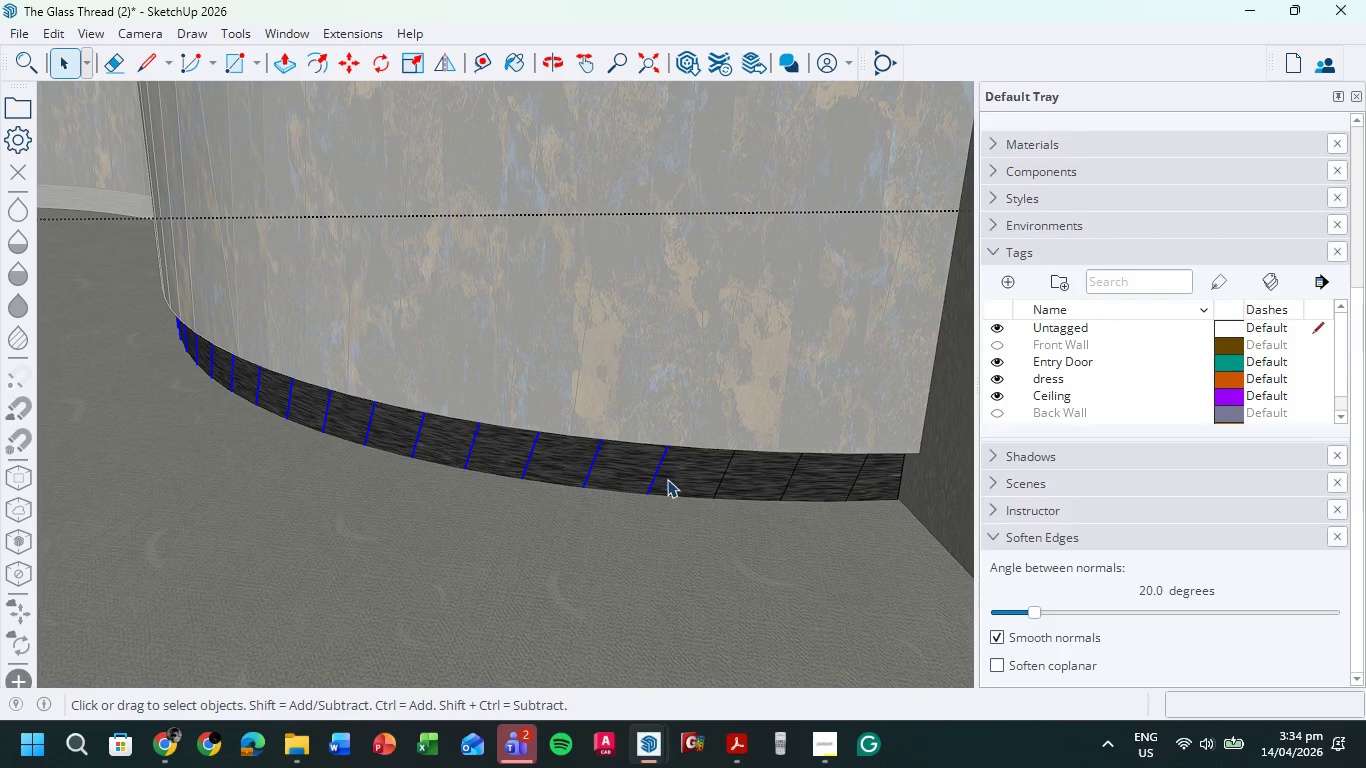 
hold_key(key=ShiftLeft, duration=2.56)
left_click([855, 486])
 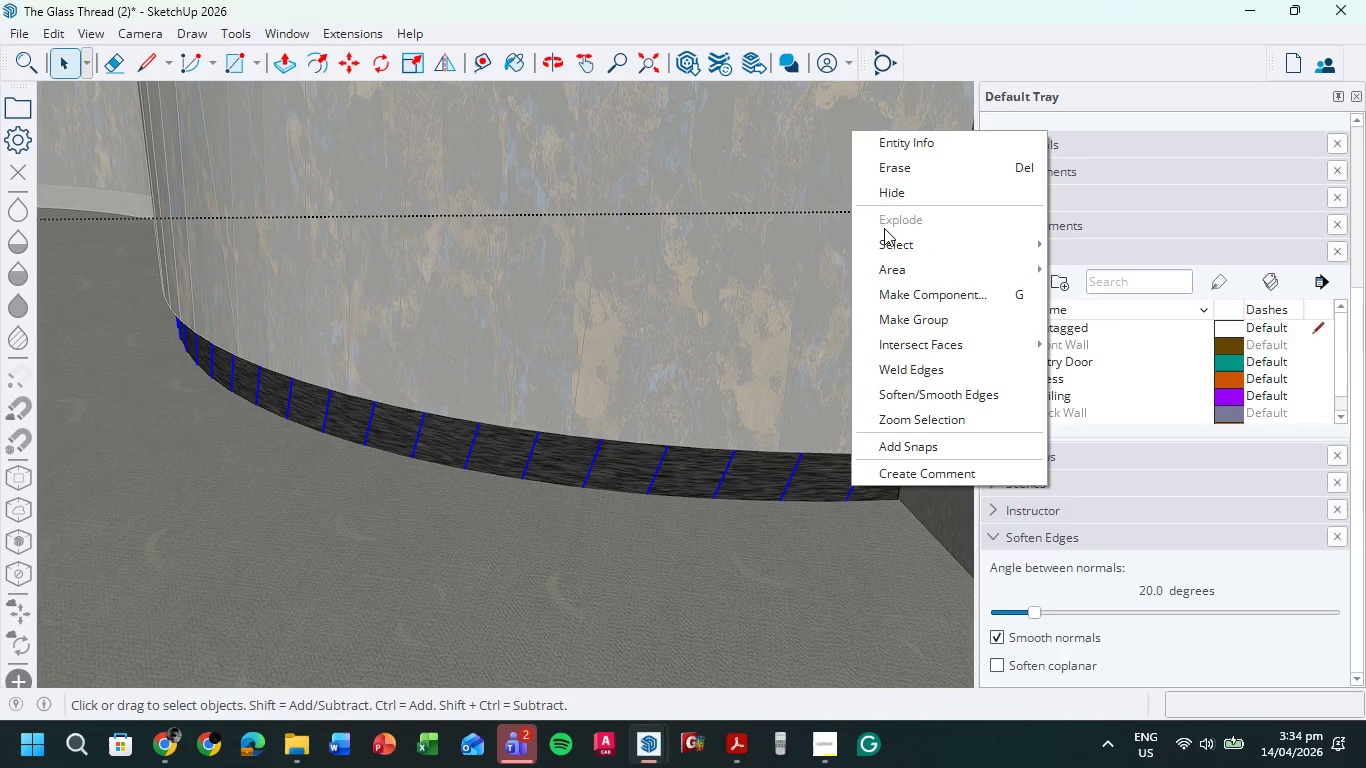 
left_click([887, 201])
 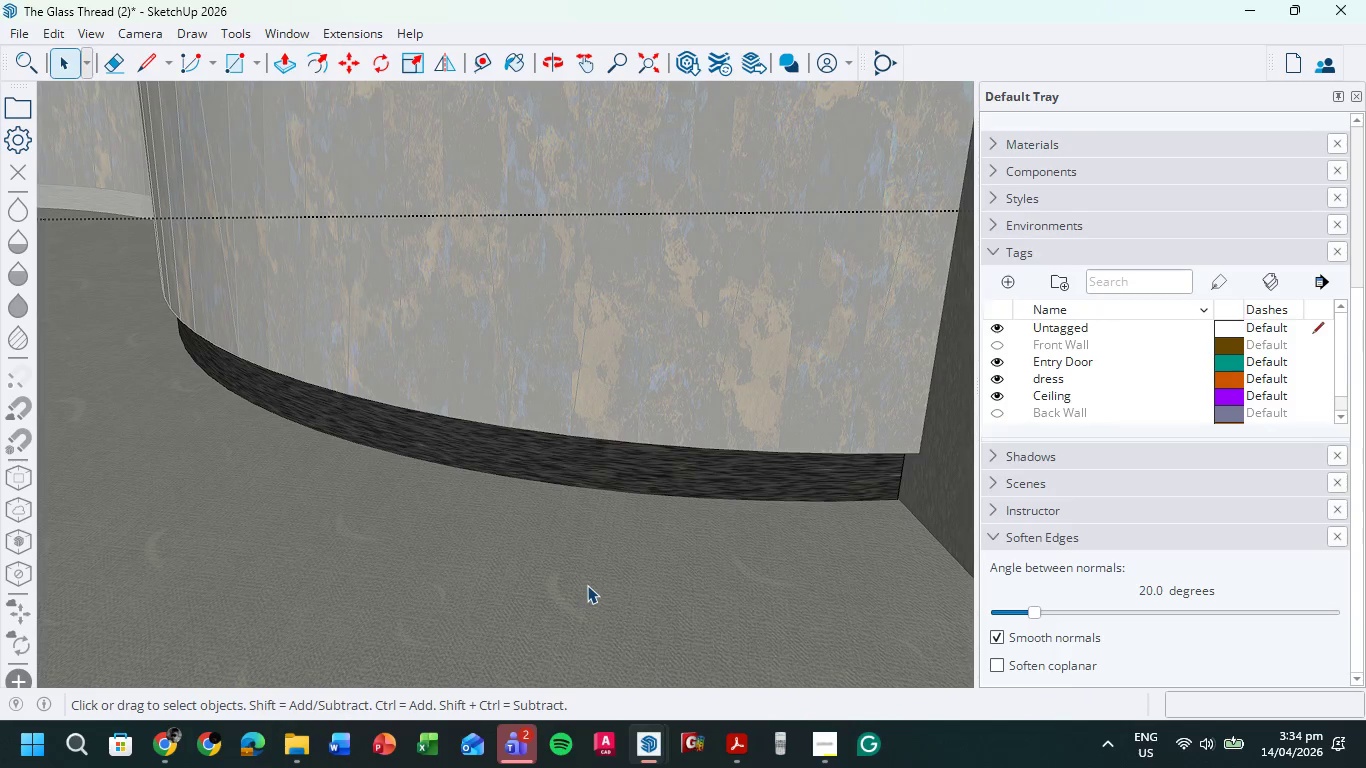 
double_click([588, 585])
 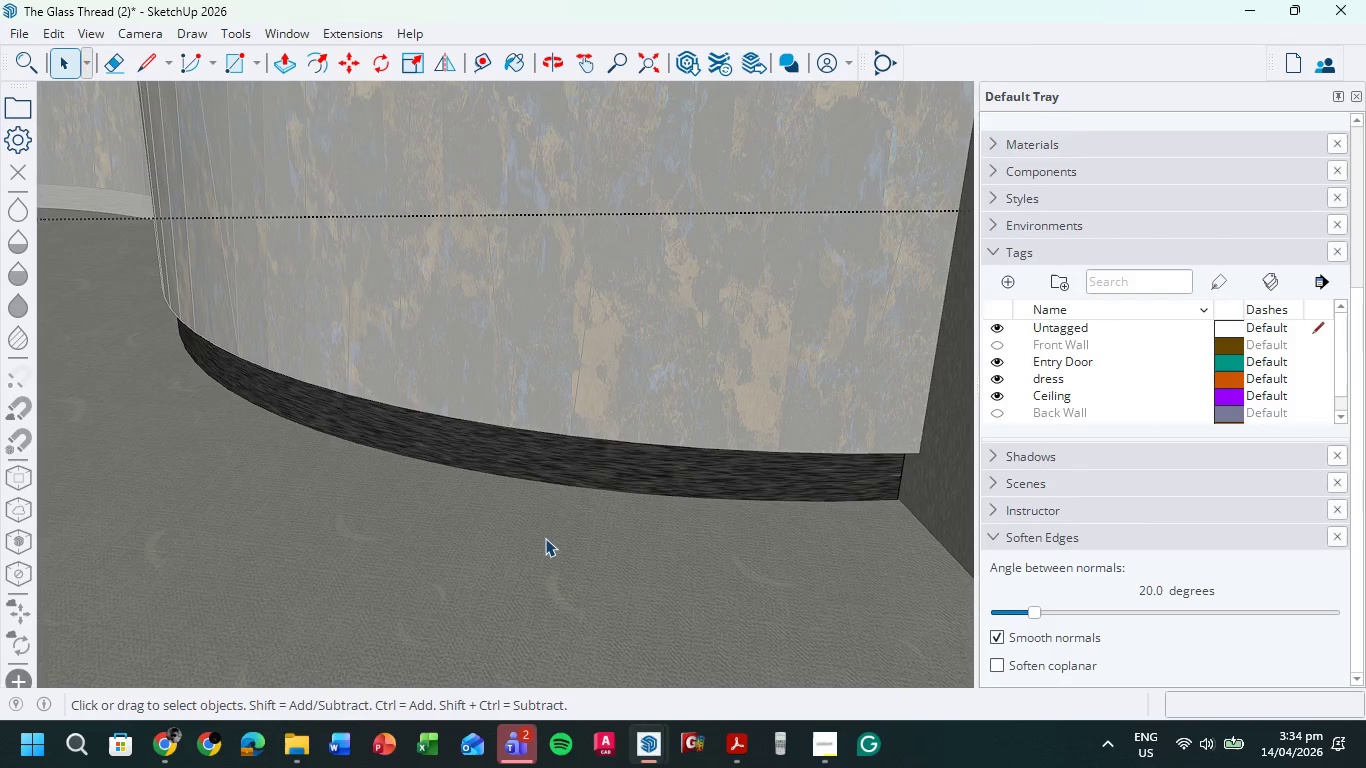 
double_click([483, 541])
 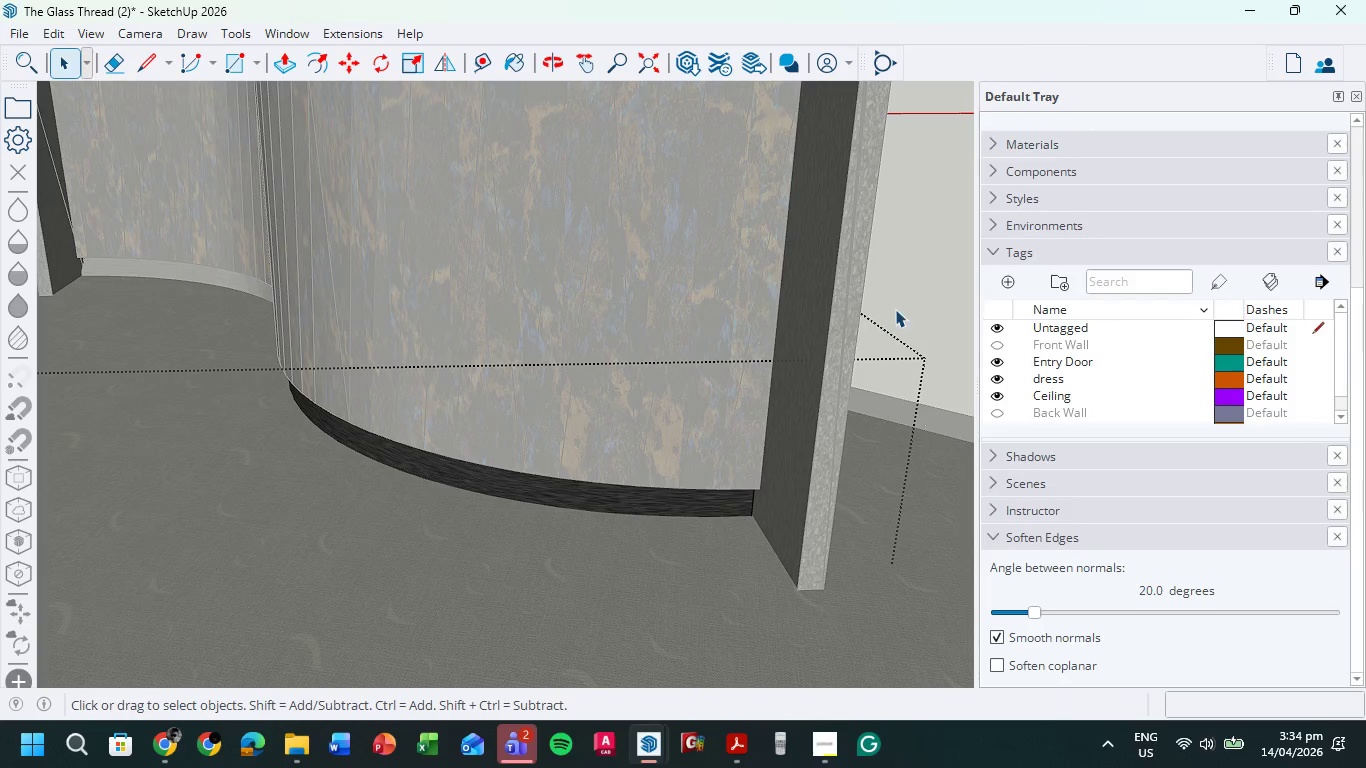 
scroll: coordinate [543, 538], scroll_direction: down, amount: 6.0
 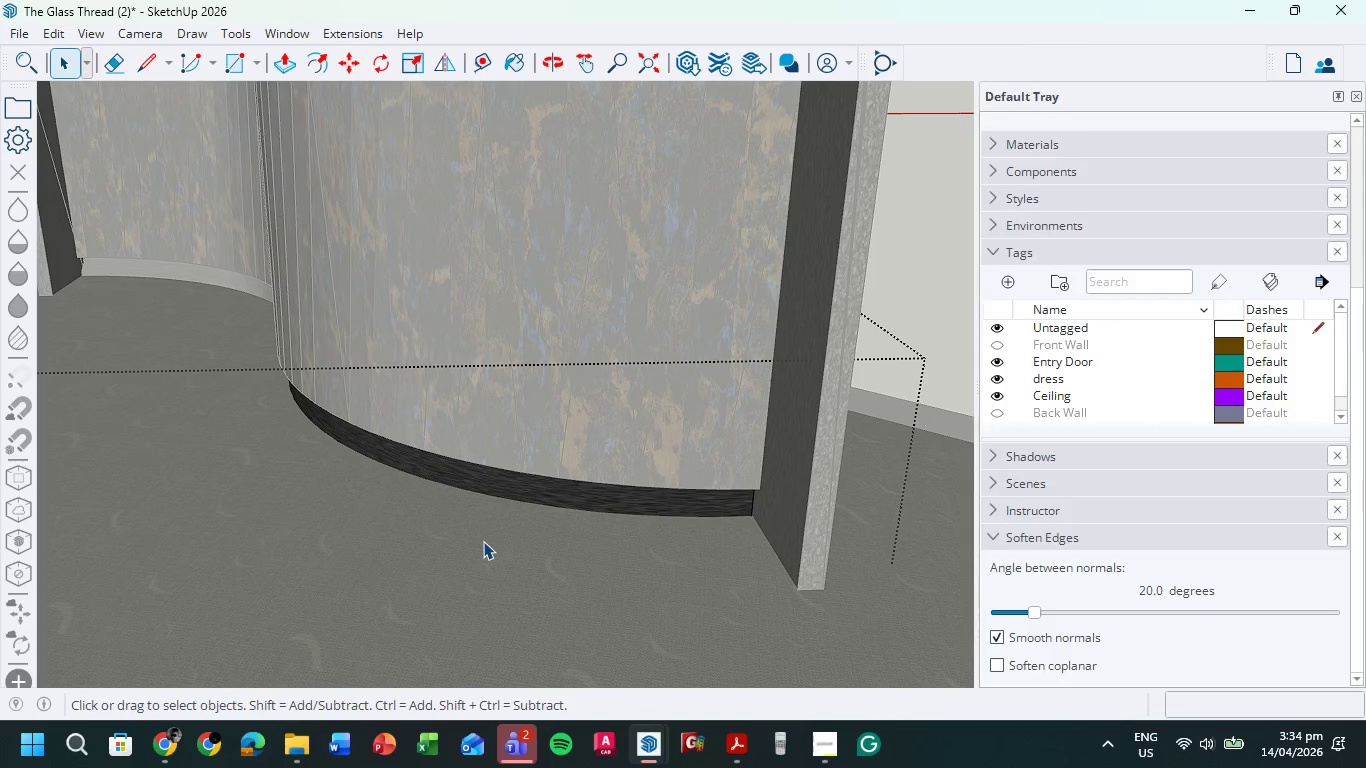 
double_click([897, 308])
 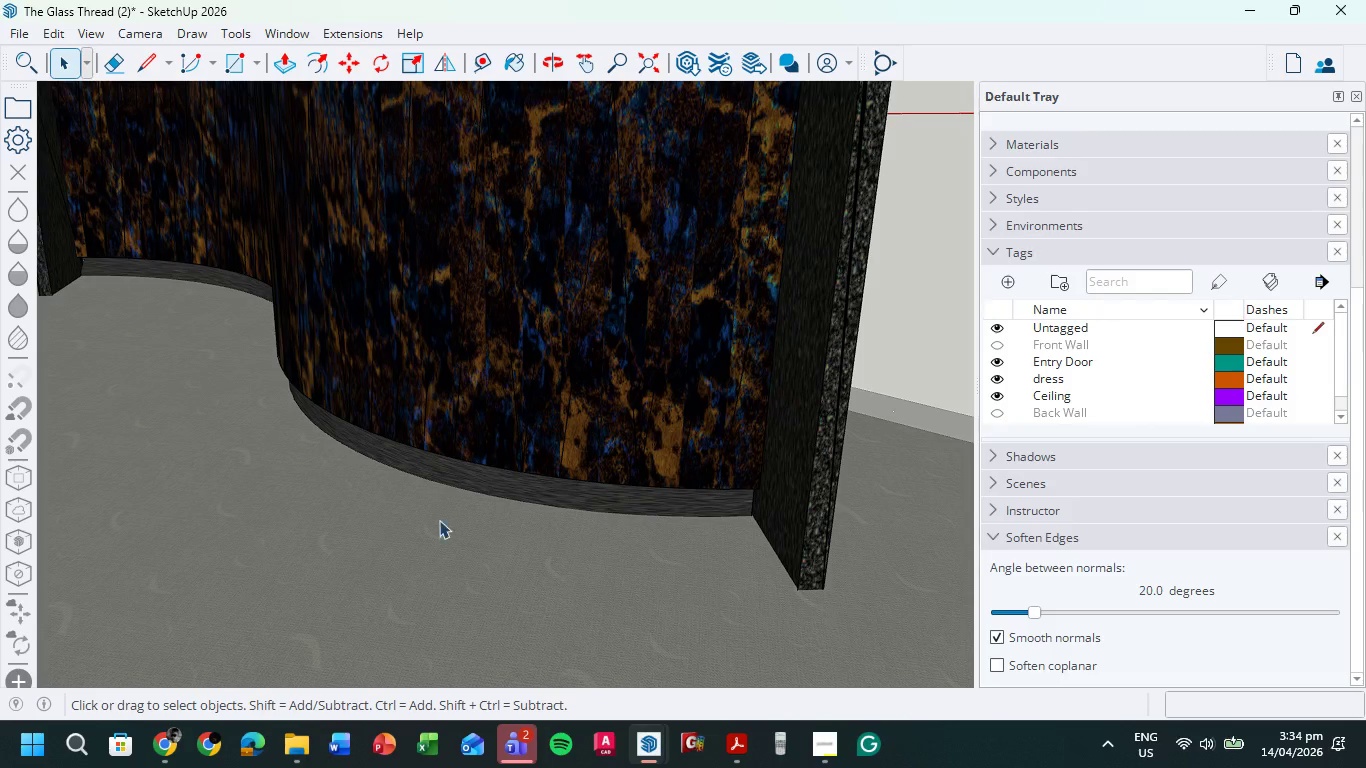 
scroll: coordinate [432, 530], scroll_direction: down, amount: 9.0
 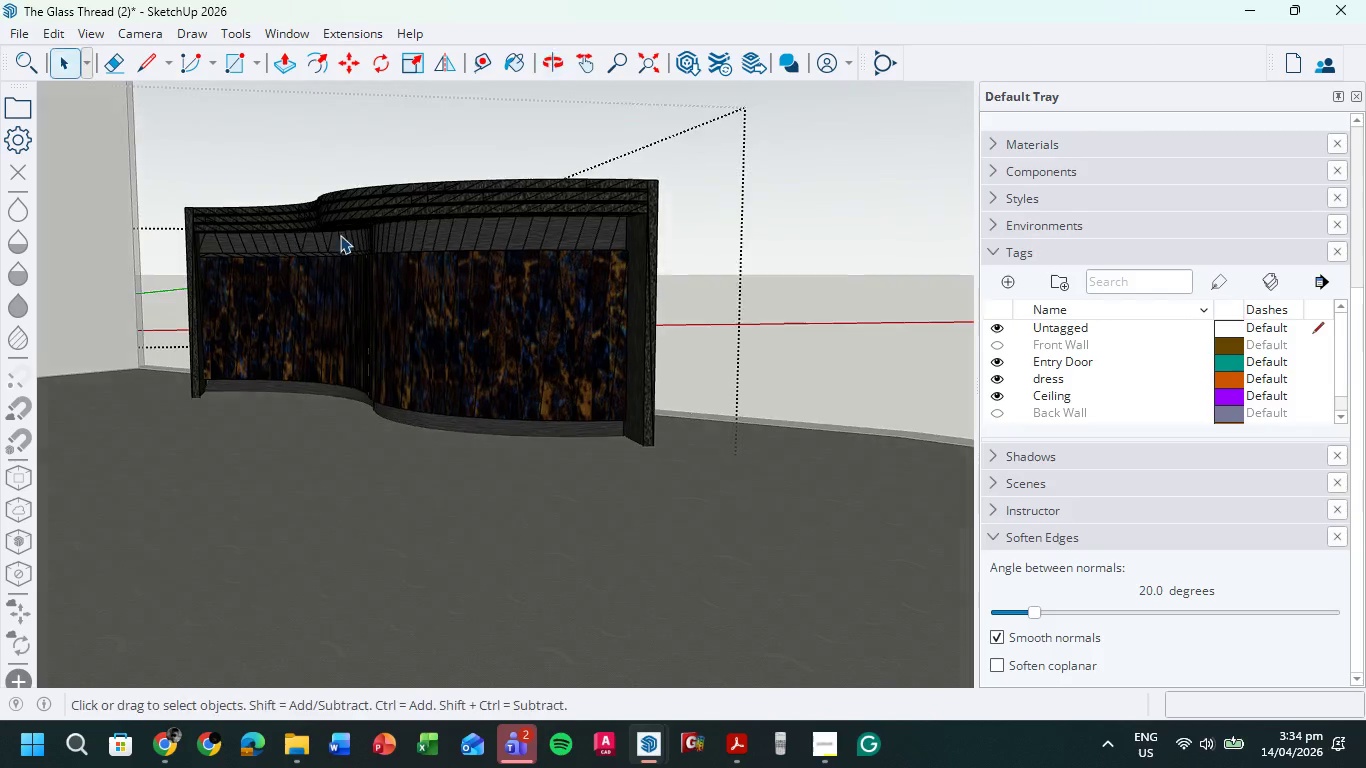 
scroll: coordinate [445, 205], scroll_direction: up, amount: 9.0
 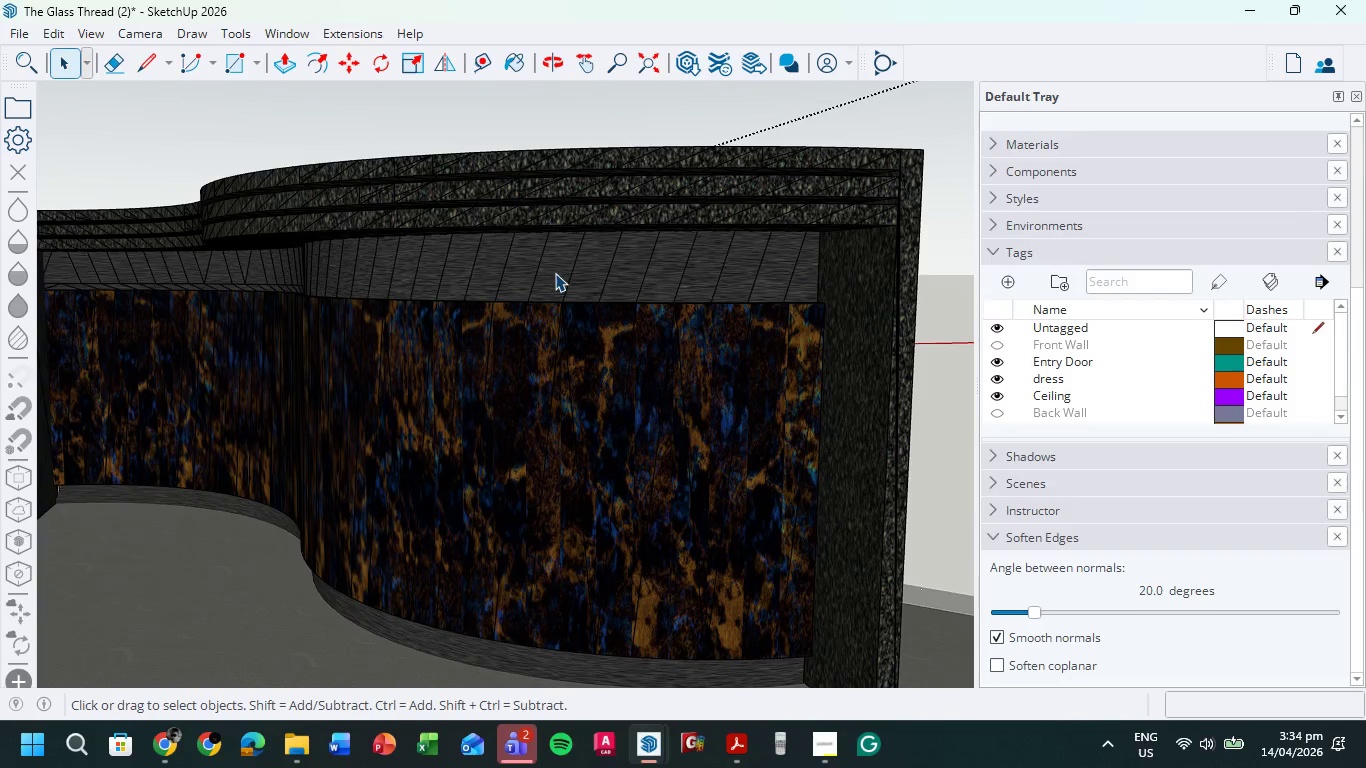 
double_click([555, 273])
 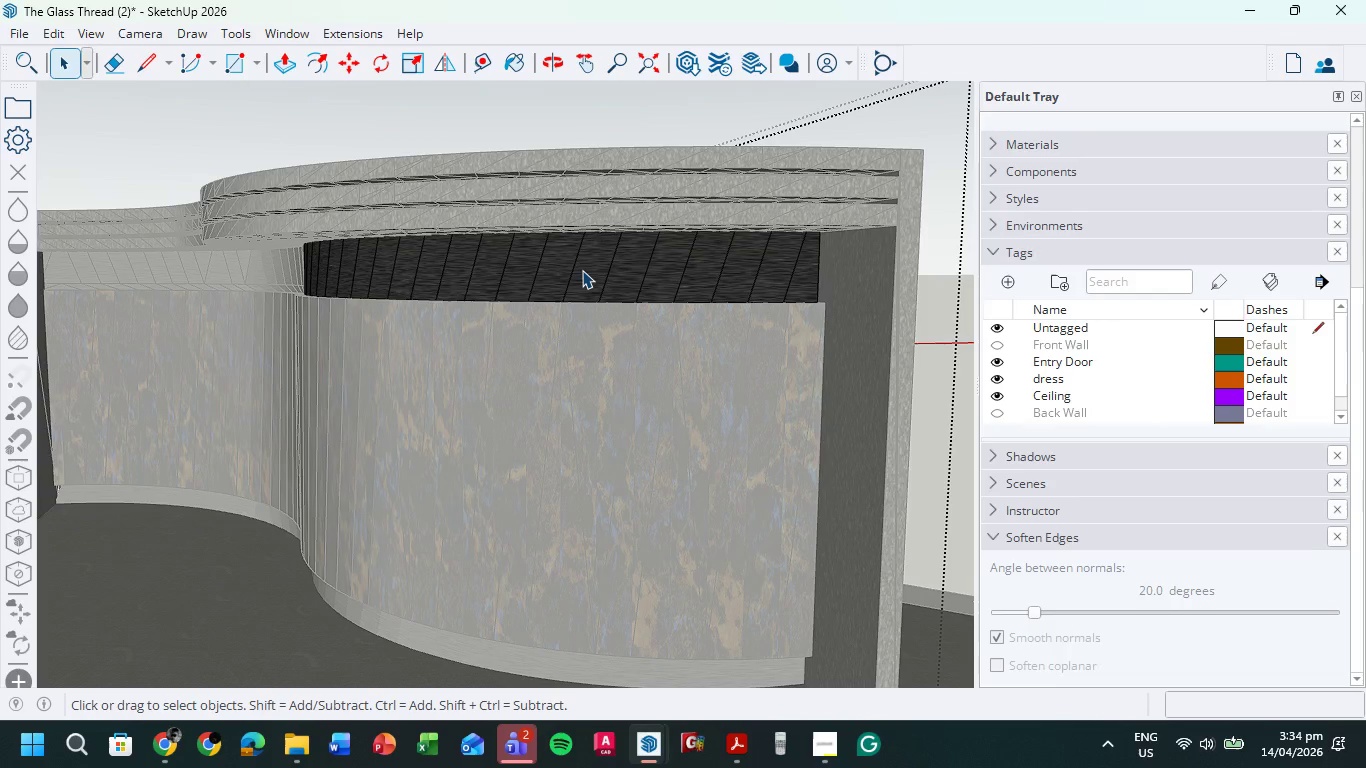 
hold_key(key=ShiftLeft, duration=1.55)
left_click([794, 272])
 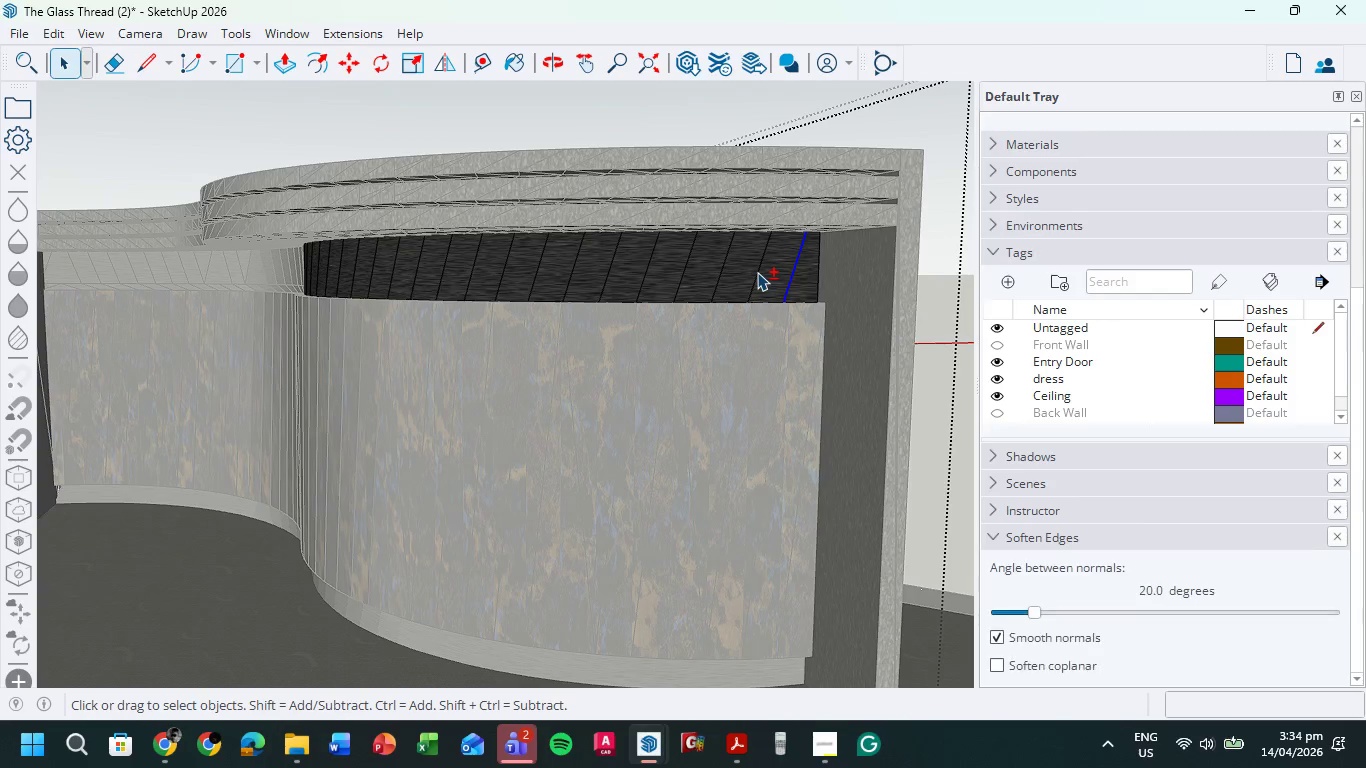 
left_click([757, 272])
 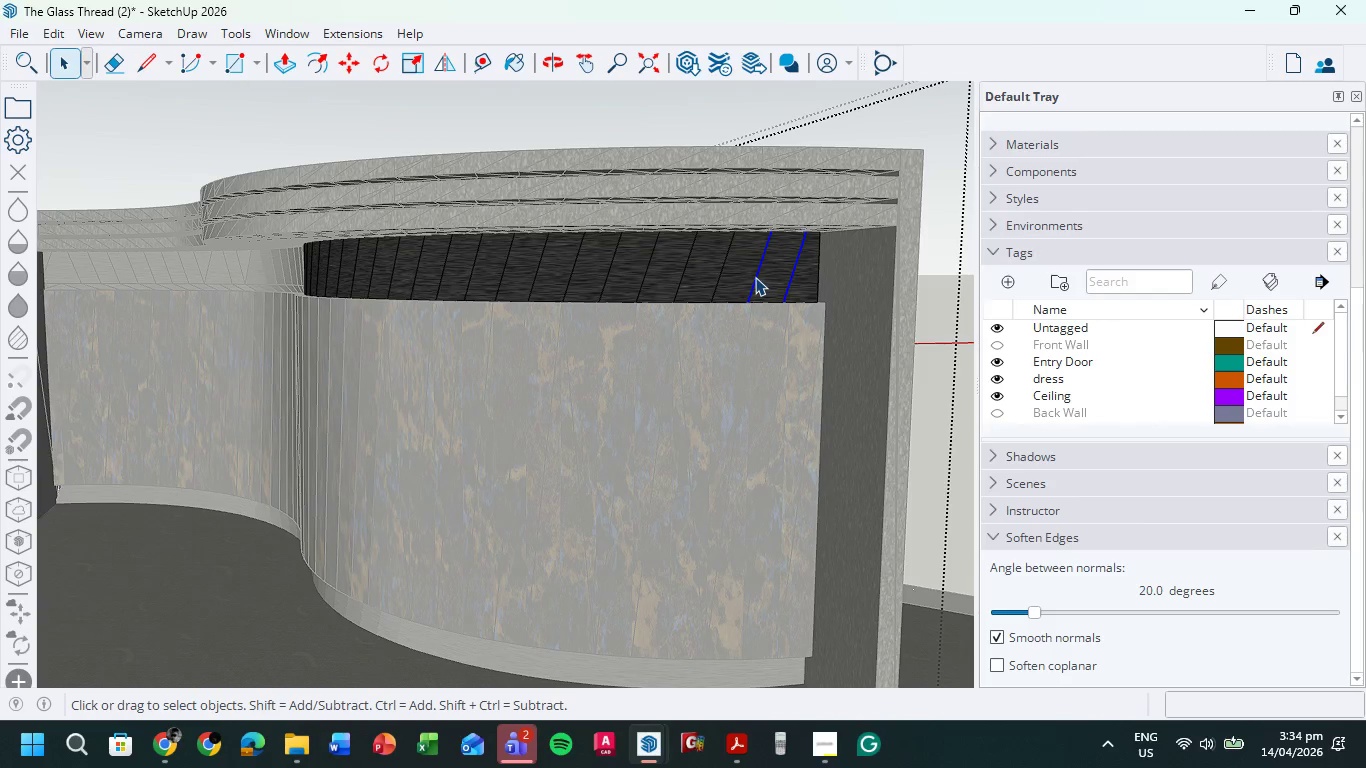 
wait(19.58)
 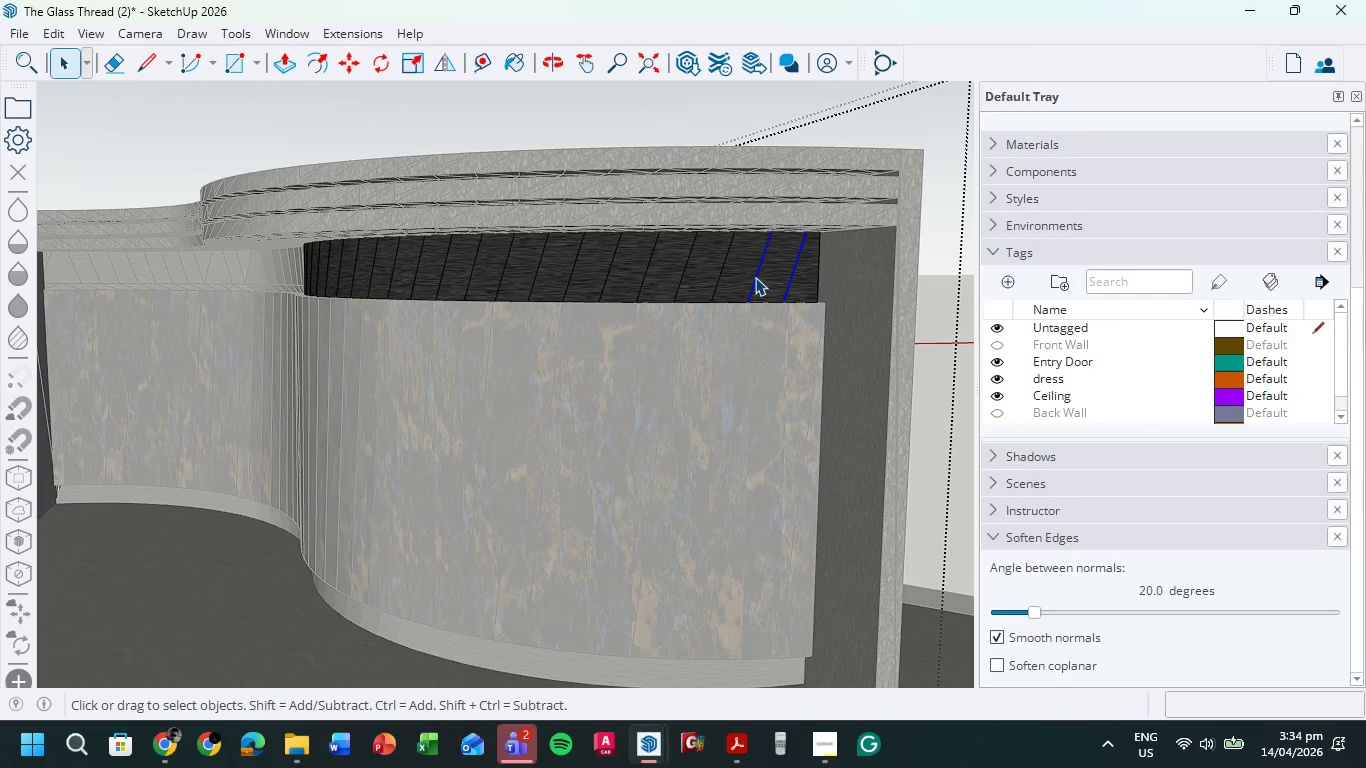 
hold_key(key=ShiftLeft, duration=3.19)
left_click([718, 271])
 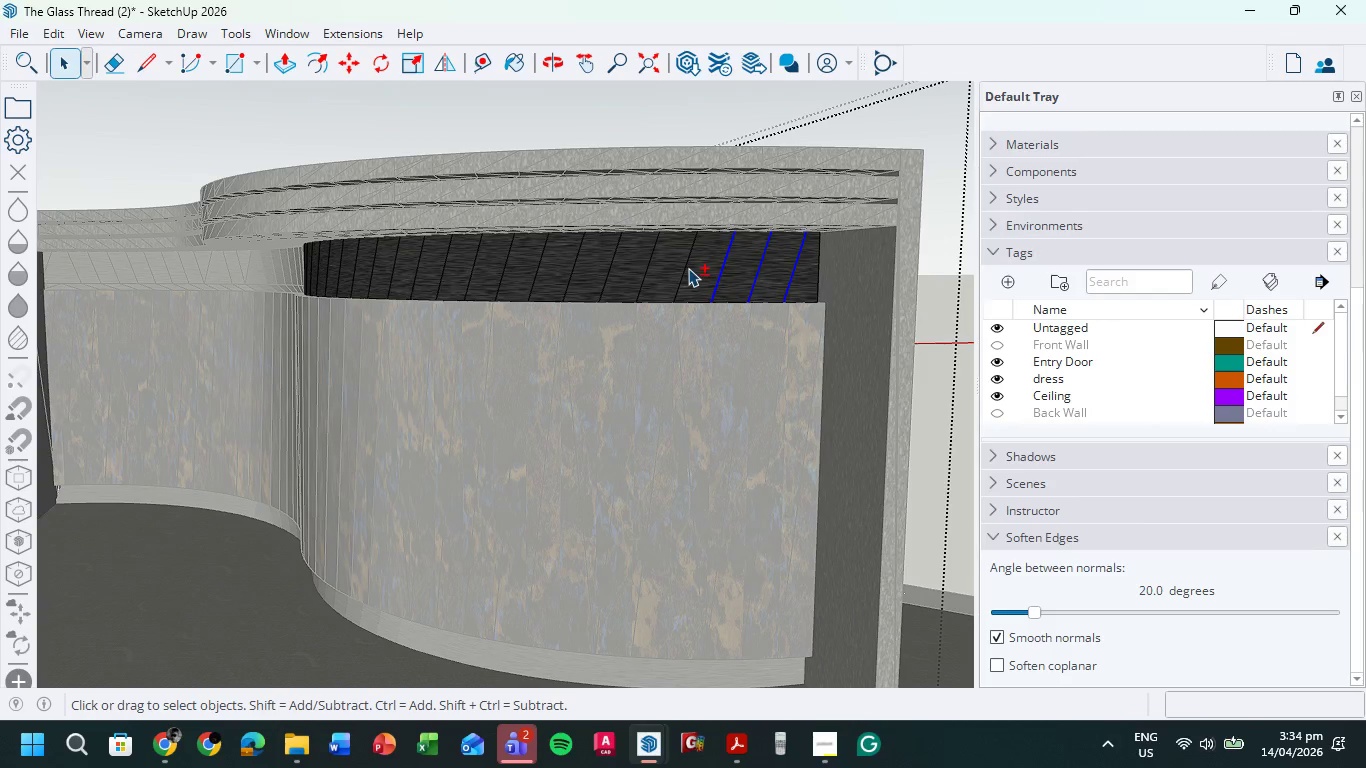 
left_click([684, 266])
 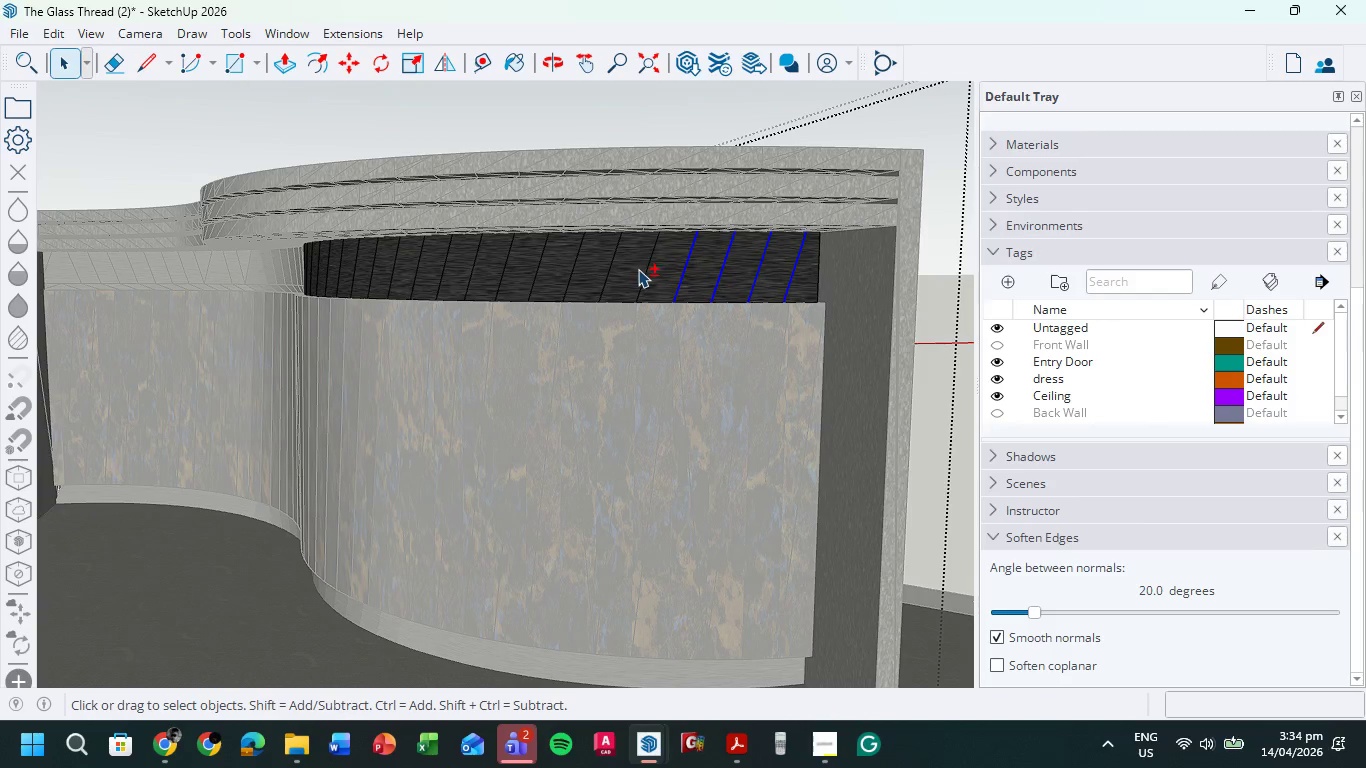 
left_click([646, 270])
 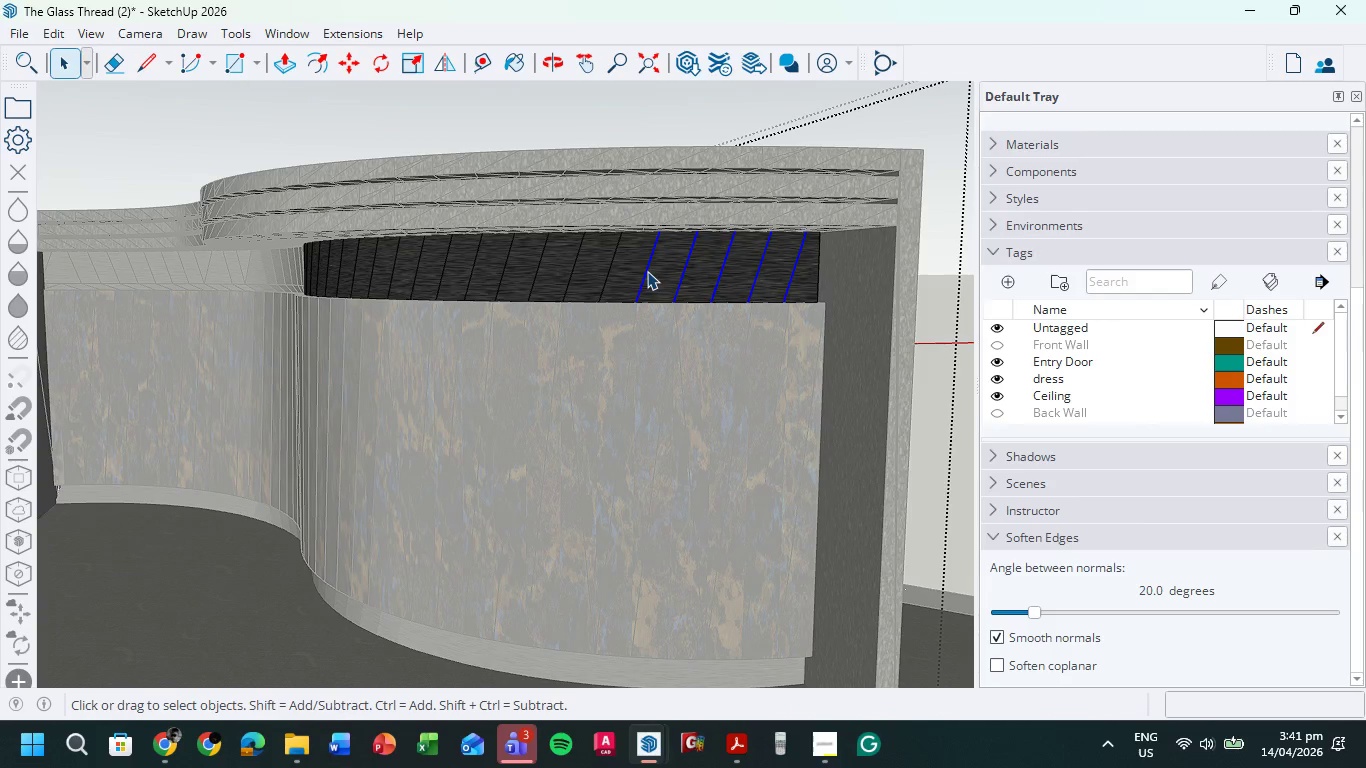 
wait(389.97)
 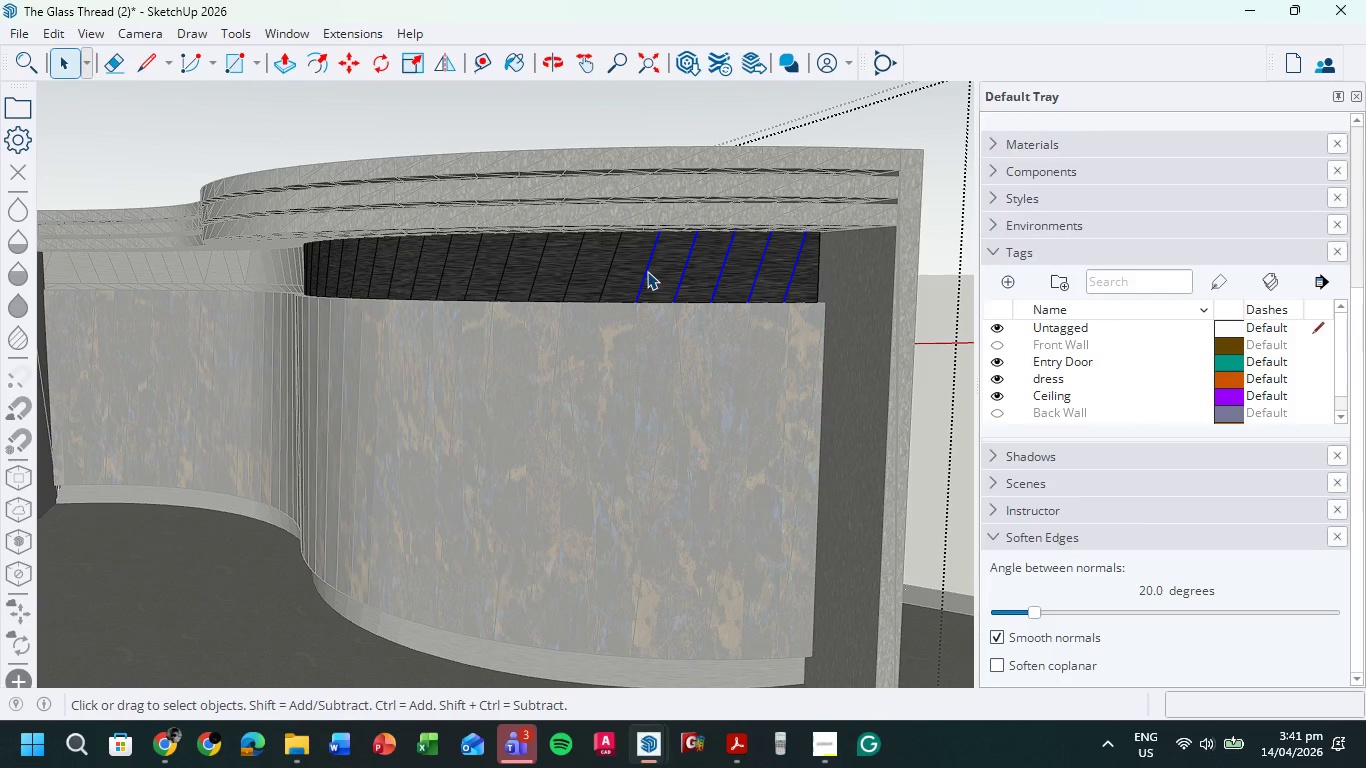 
hold_key(key=ShiftLeft, duration=8.94)
left_click([608, 268])
 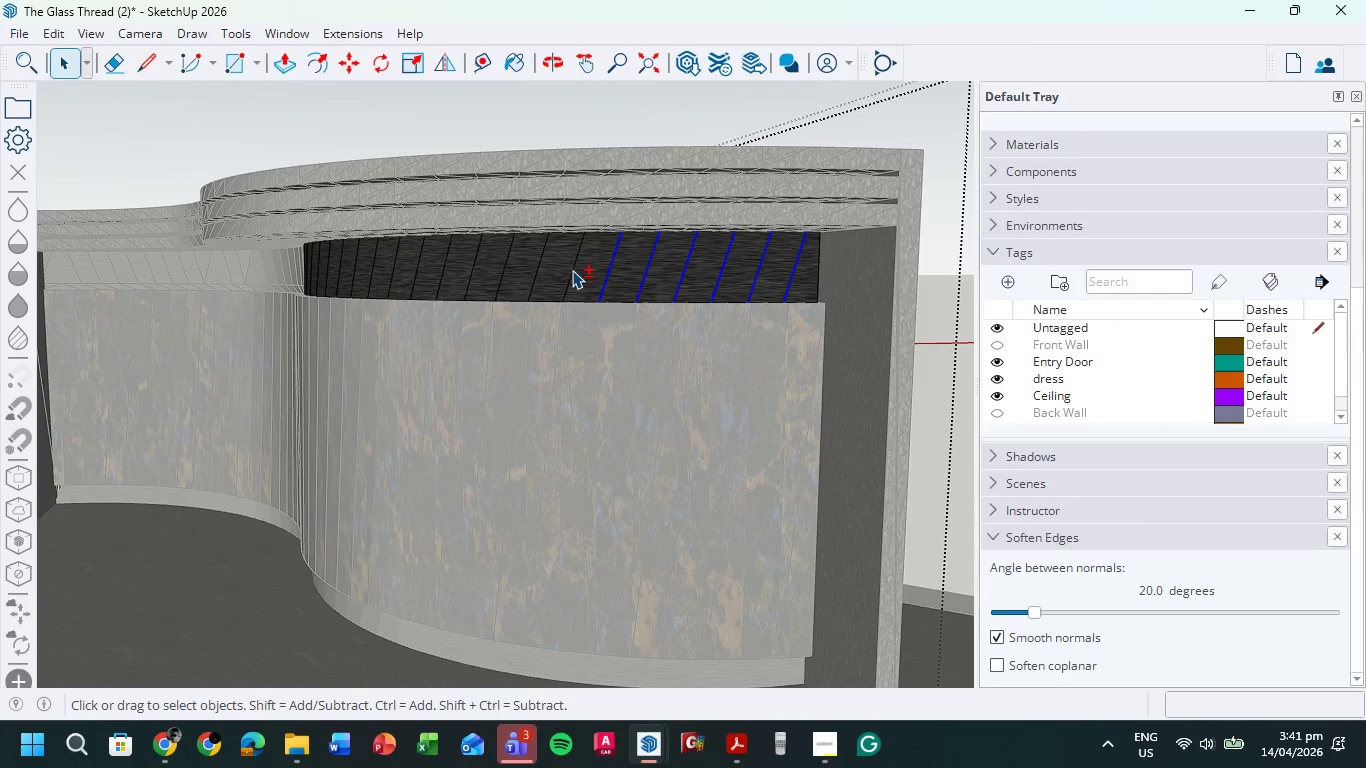 
left_click([572, 270])
 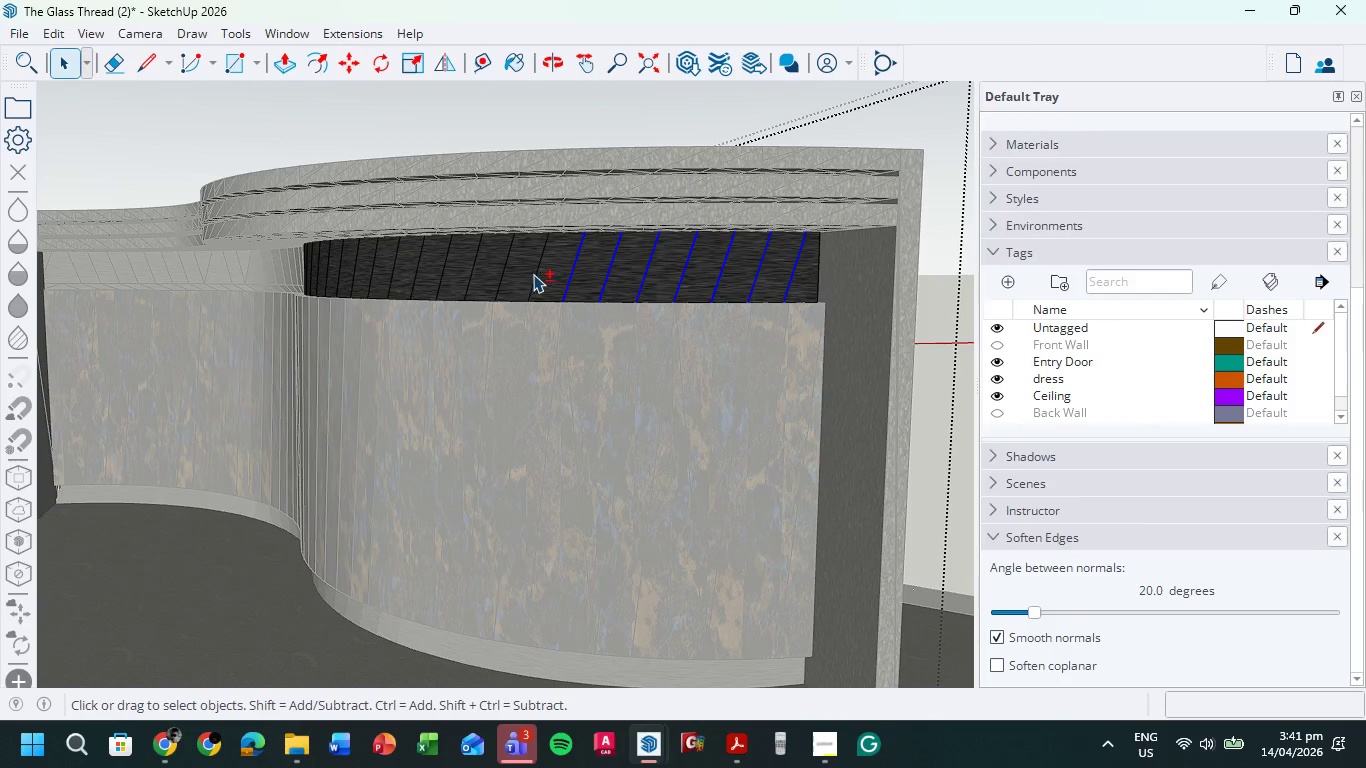 
left_click([536, 275])
 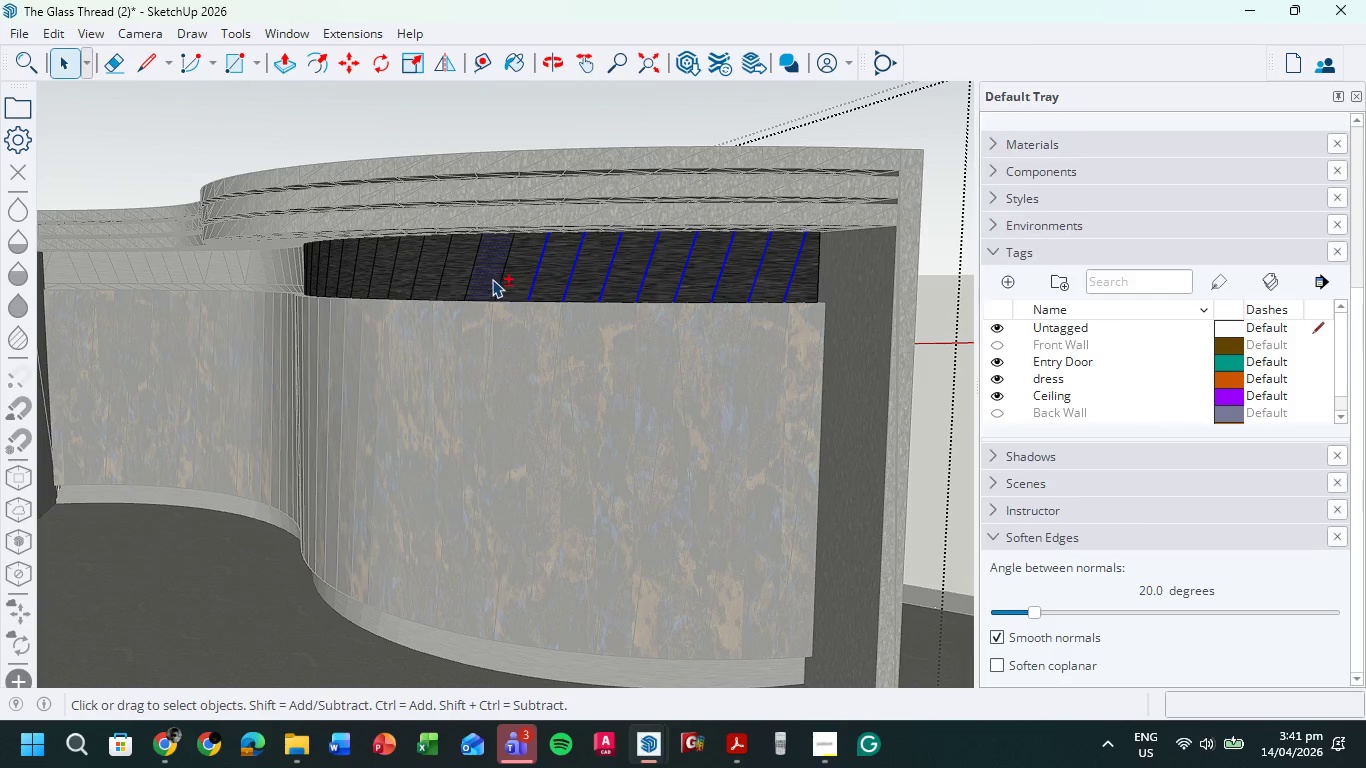 
left_click([496, 279])
 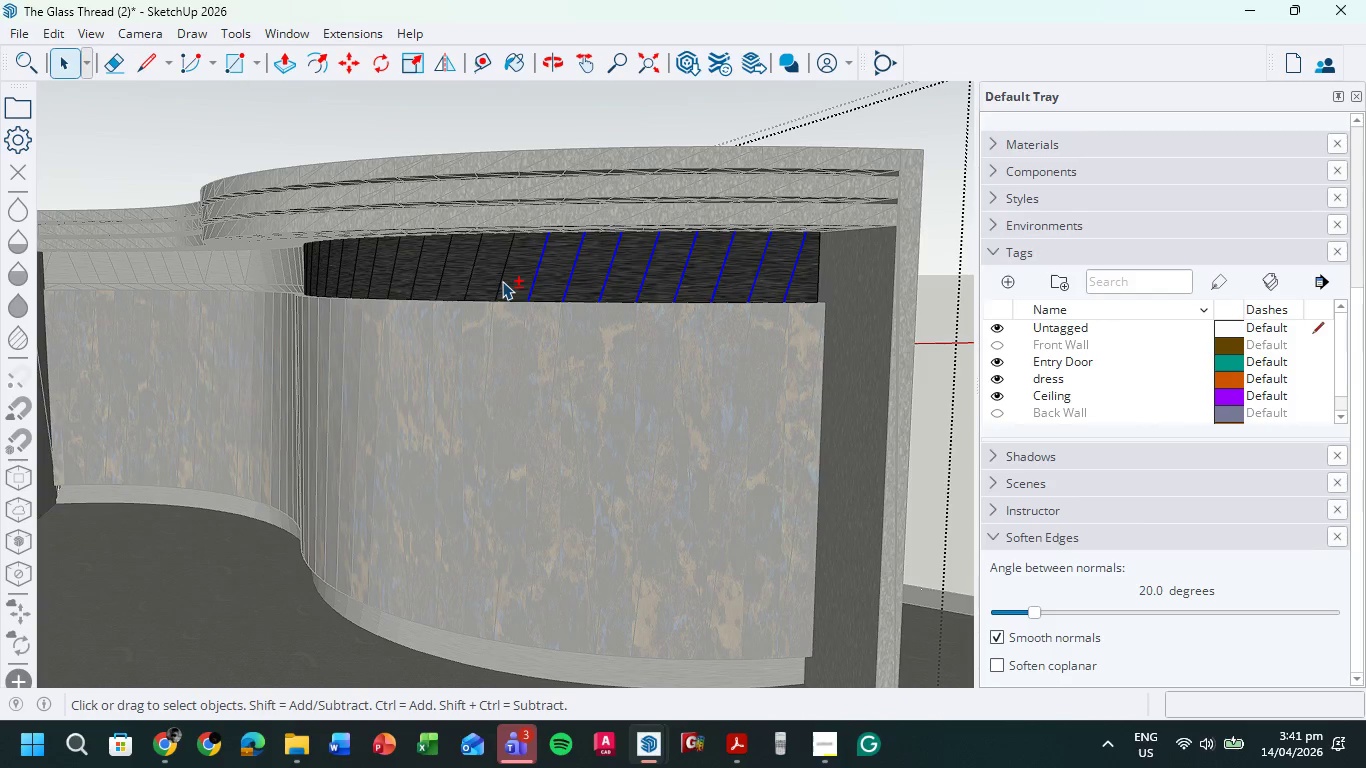 
left_click([502, 281])
 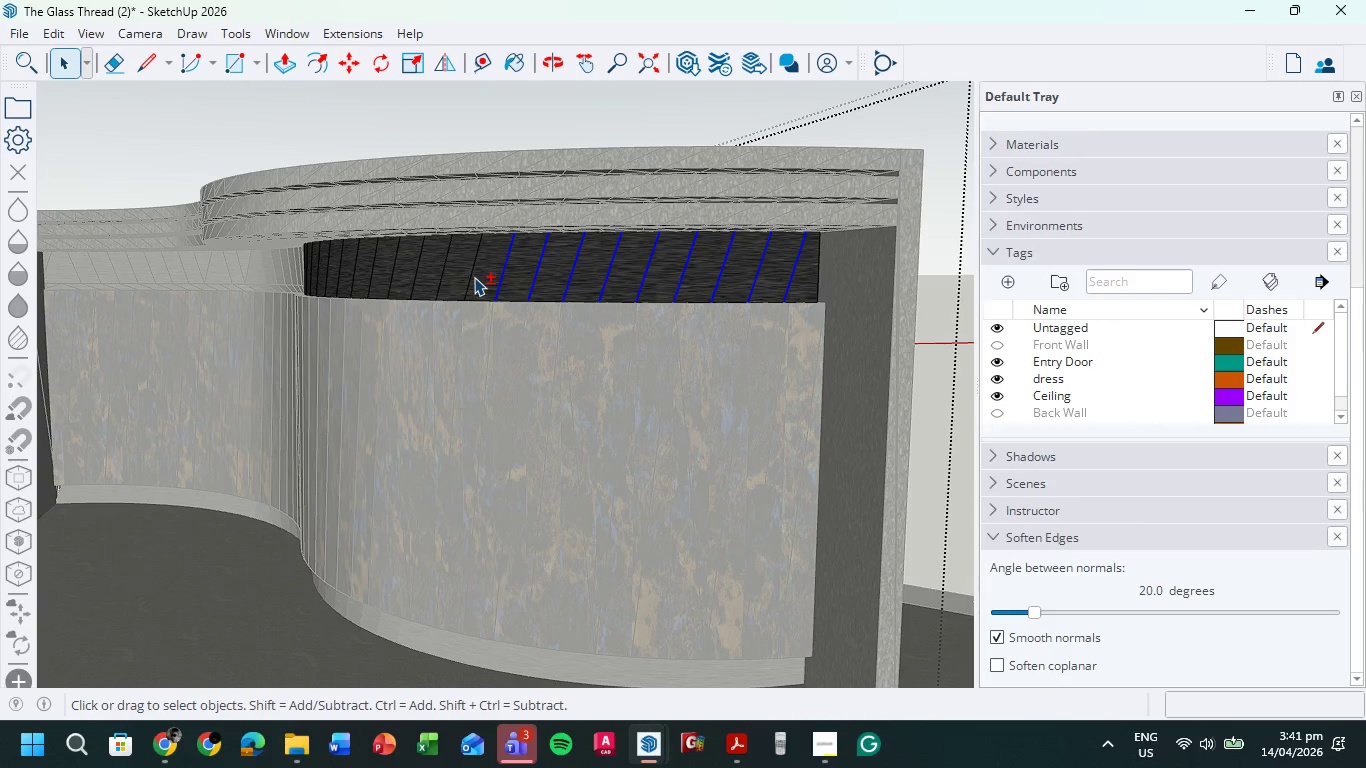 
left_click([474, 277])
 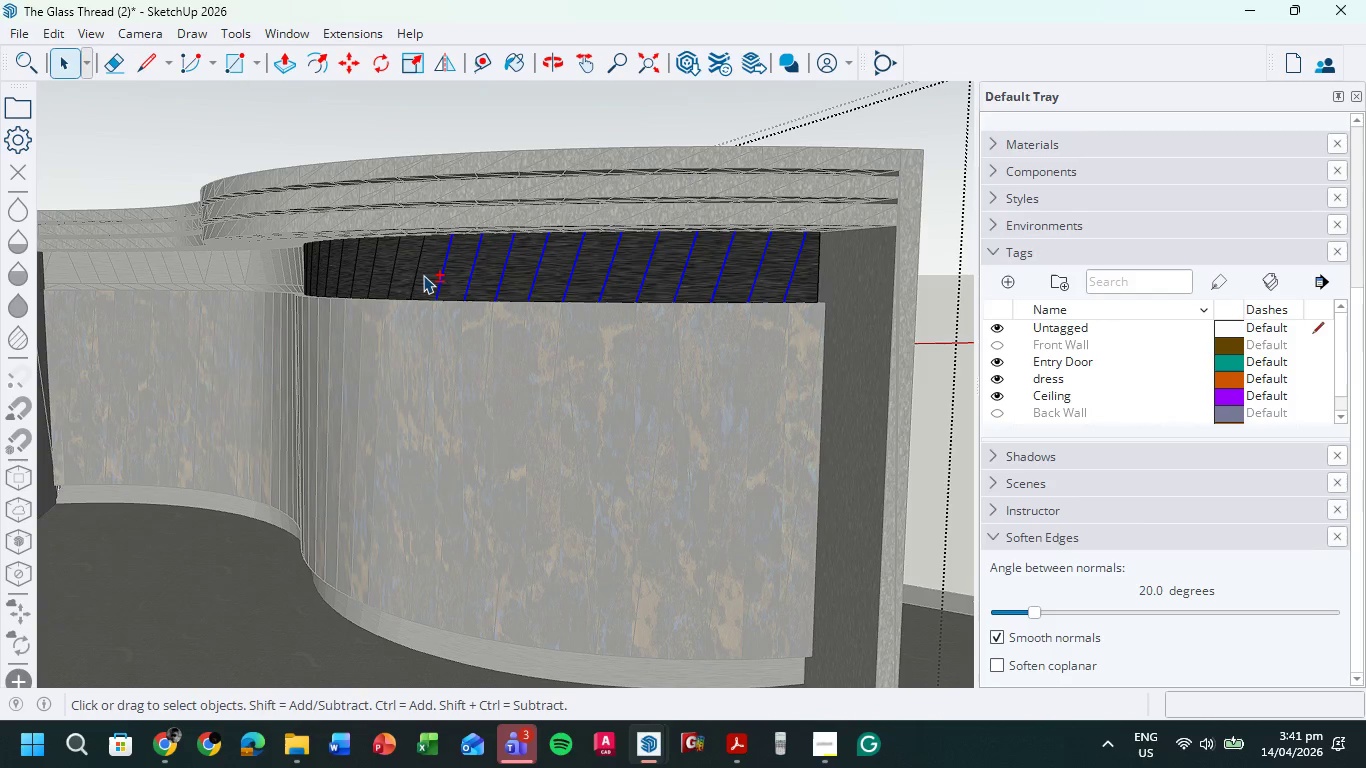 
left_click([417, 275])
 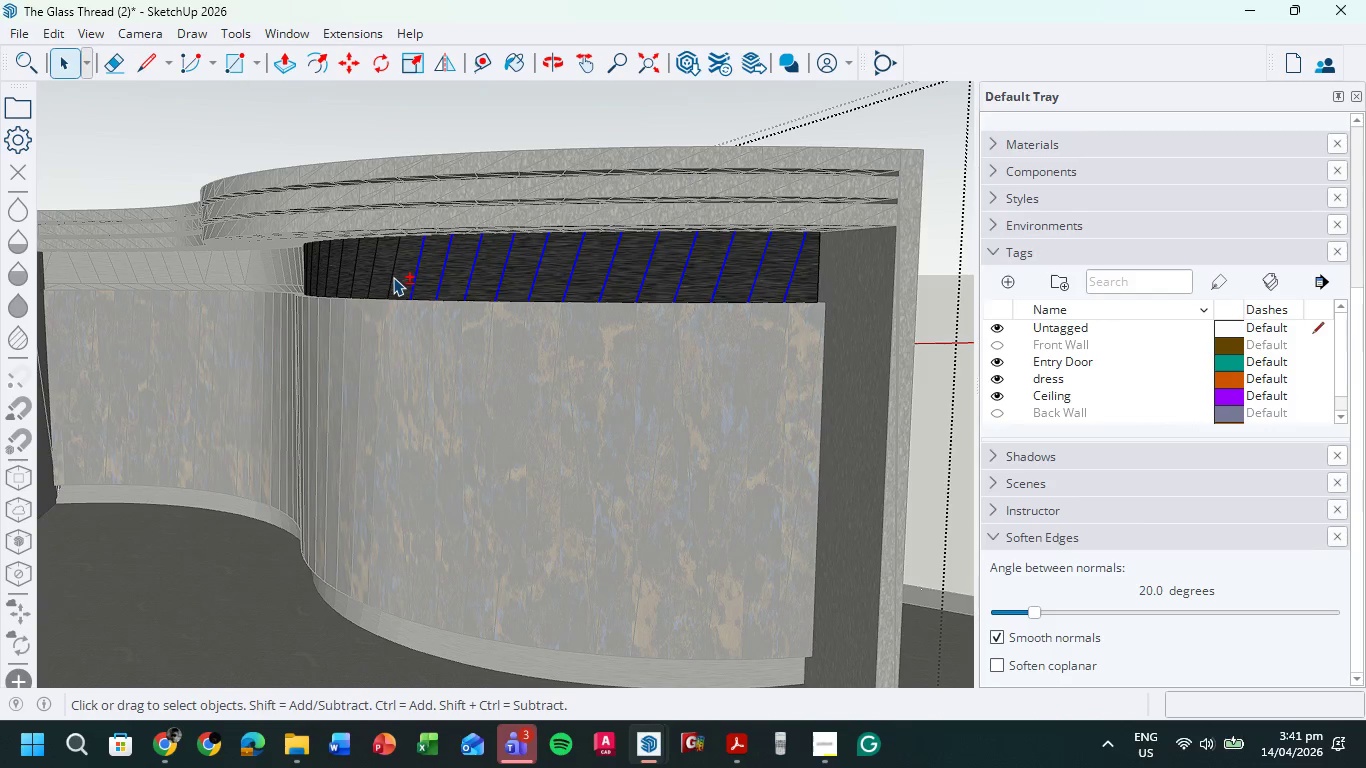 
left_click([393, 277])
 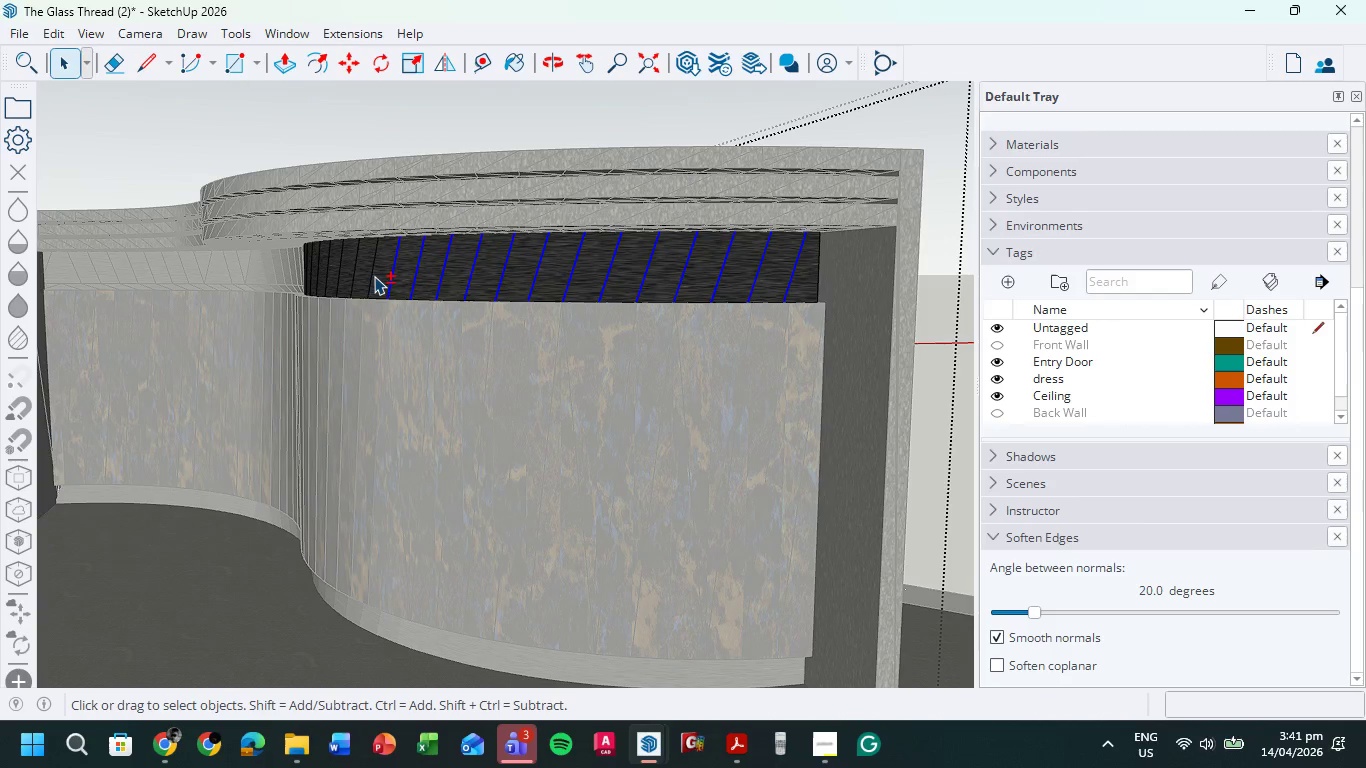 
left_click([372, 275])
 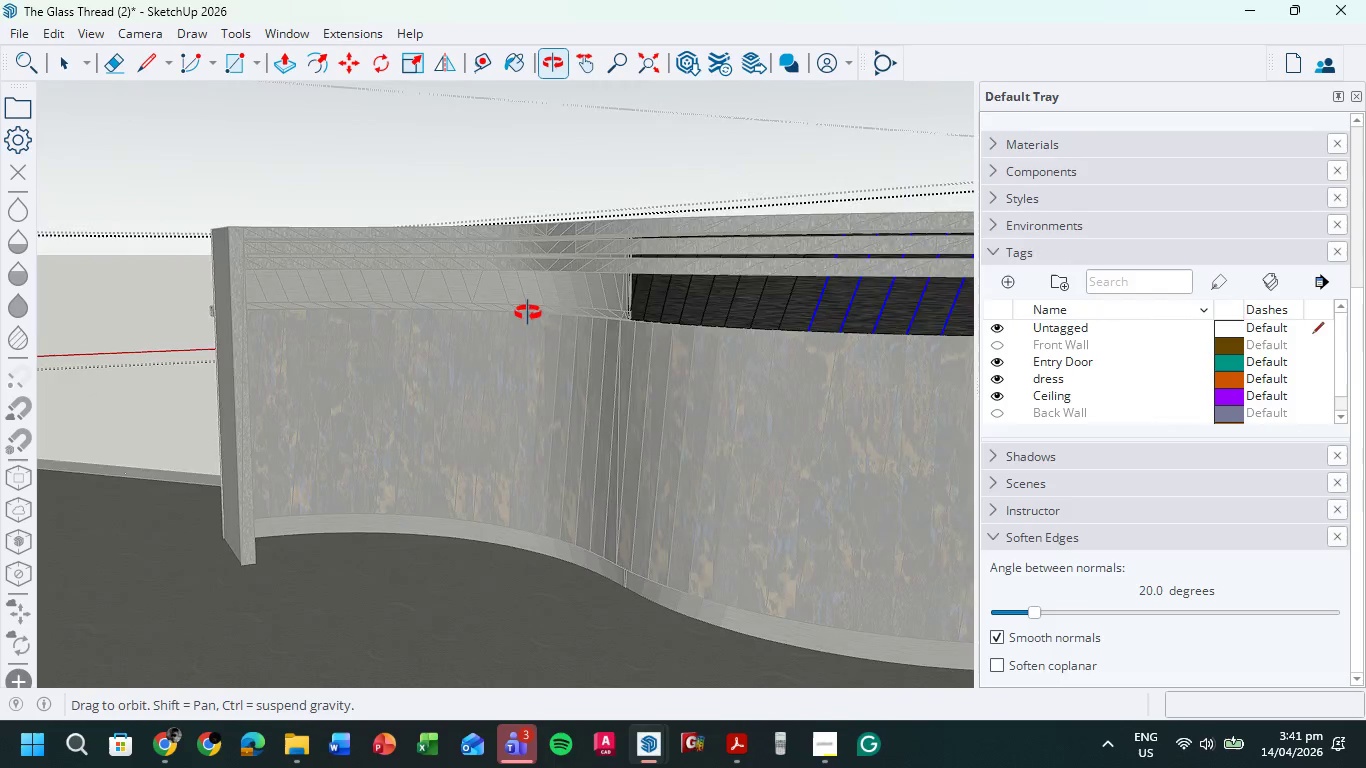 
hold_key(key=ShiftLeft, duration=6.99)
 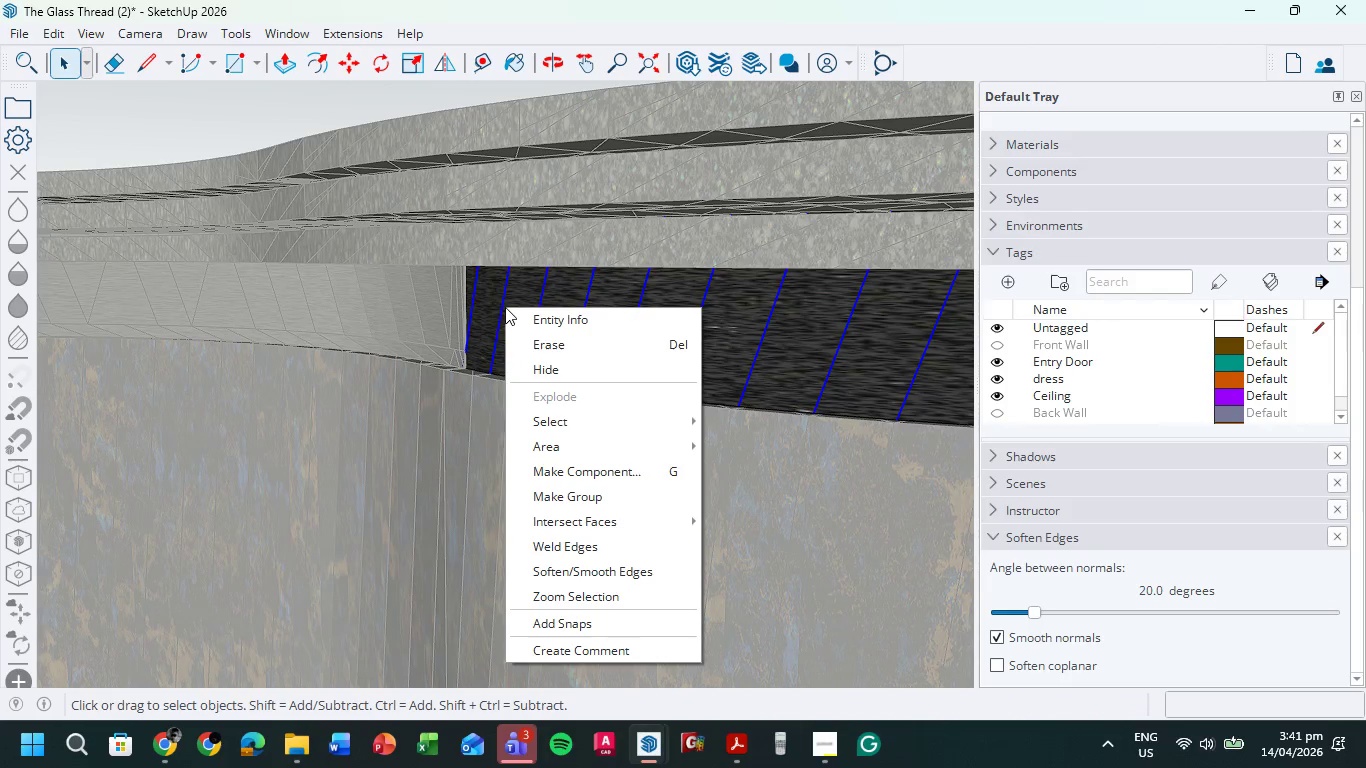 
scroll: coordinate [842, 280], scroll_direction: up, amount: 11.0
 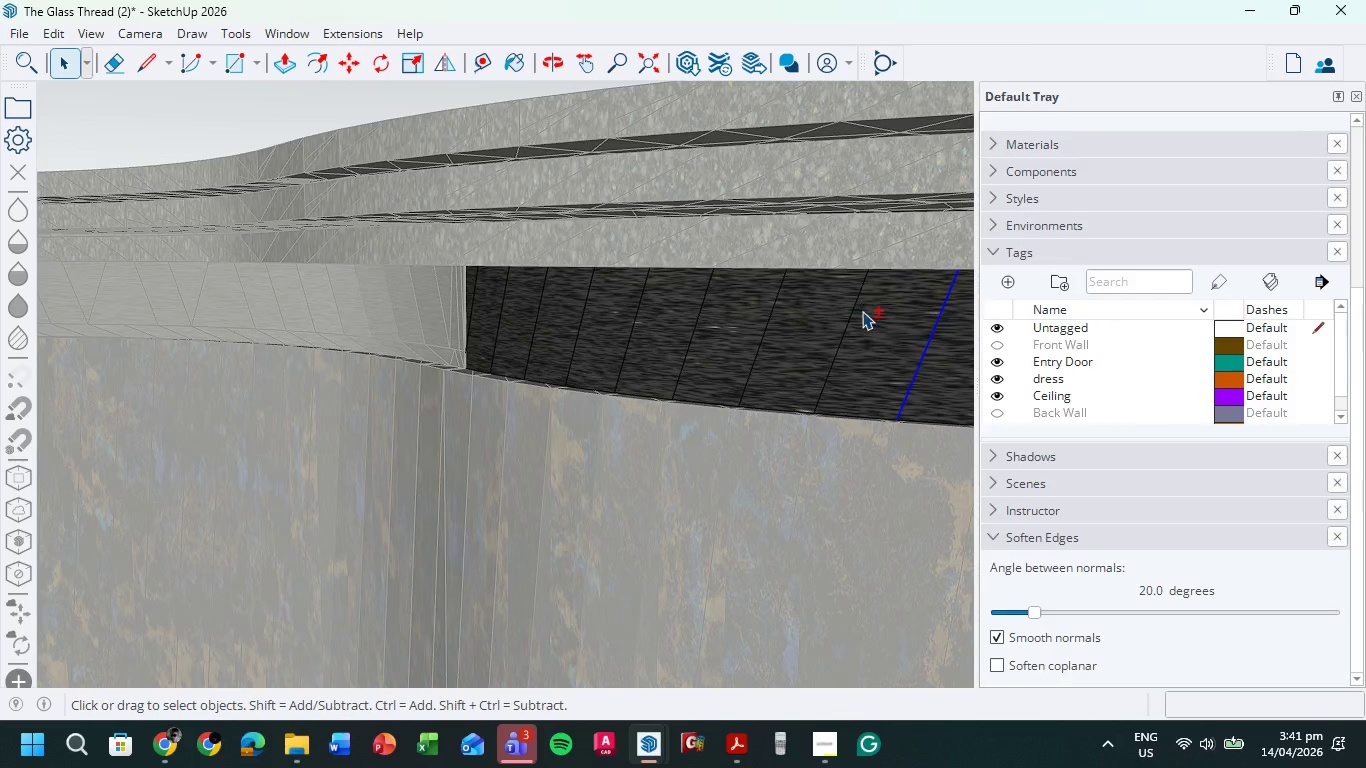 
left_click([852, 313])
 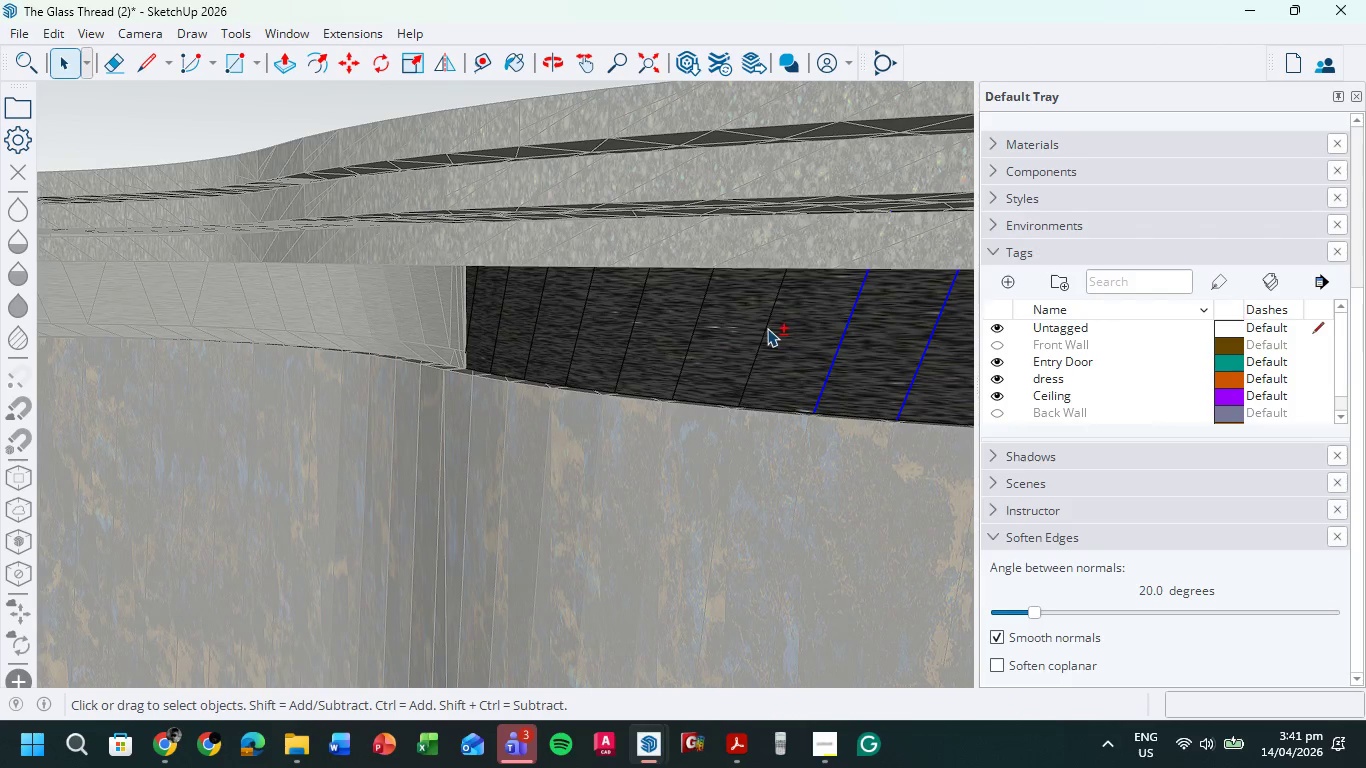 
left_click([767, 328])
 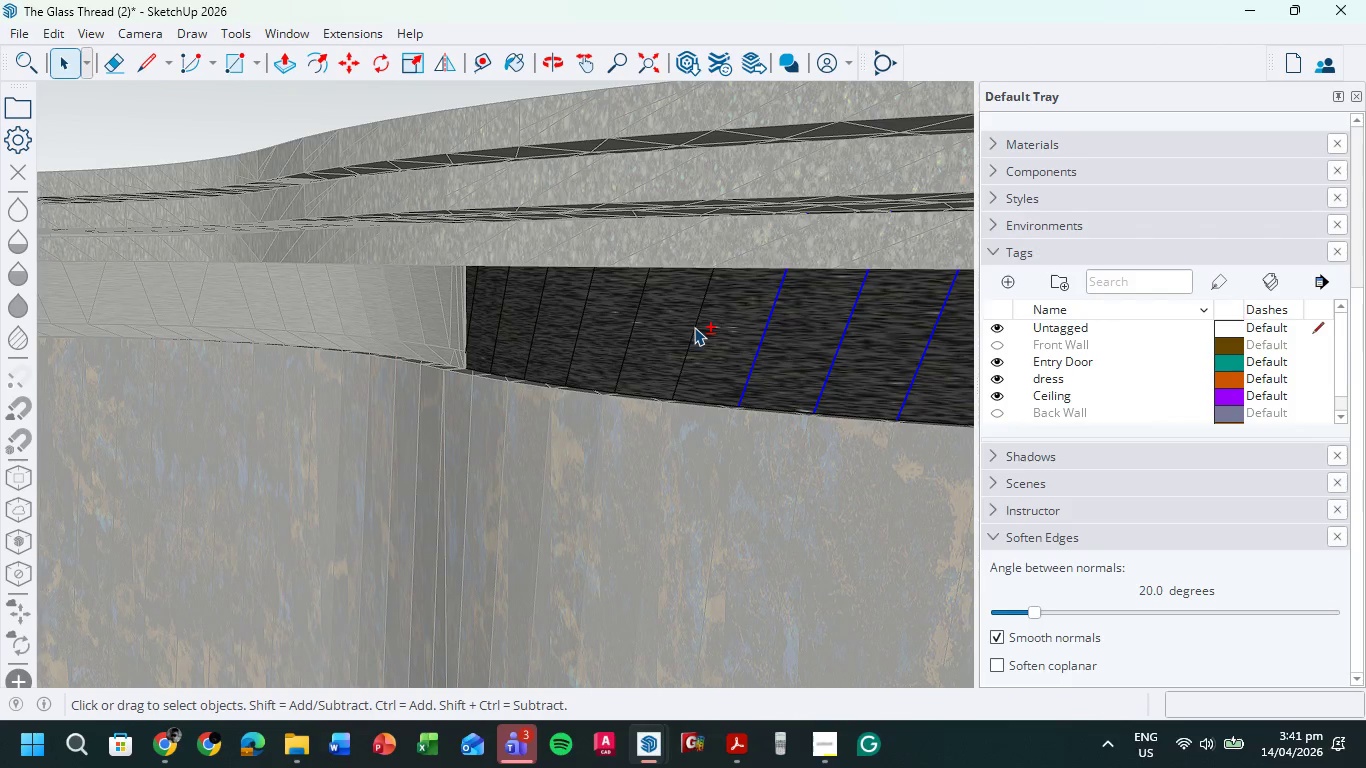 
left_click([694, 327])
 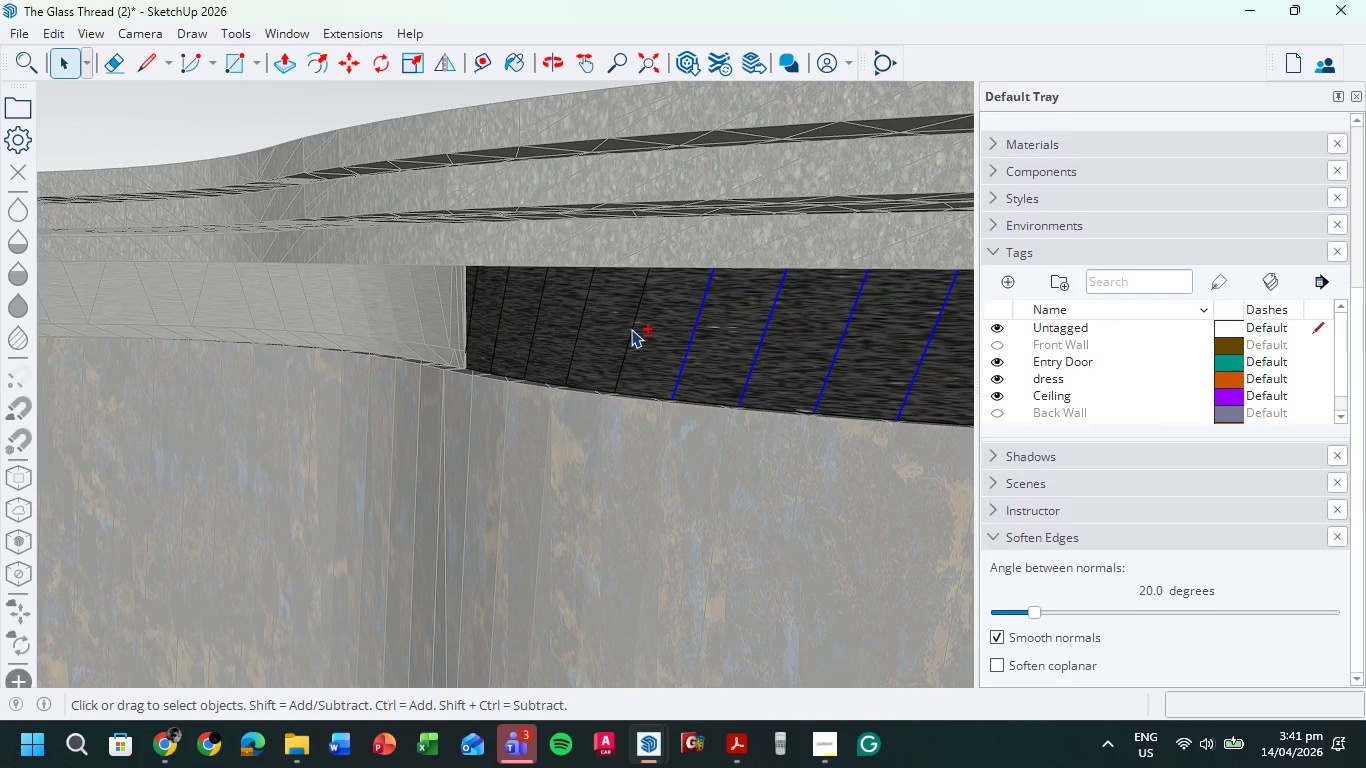 
left_click([631, 329])
 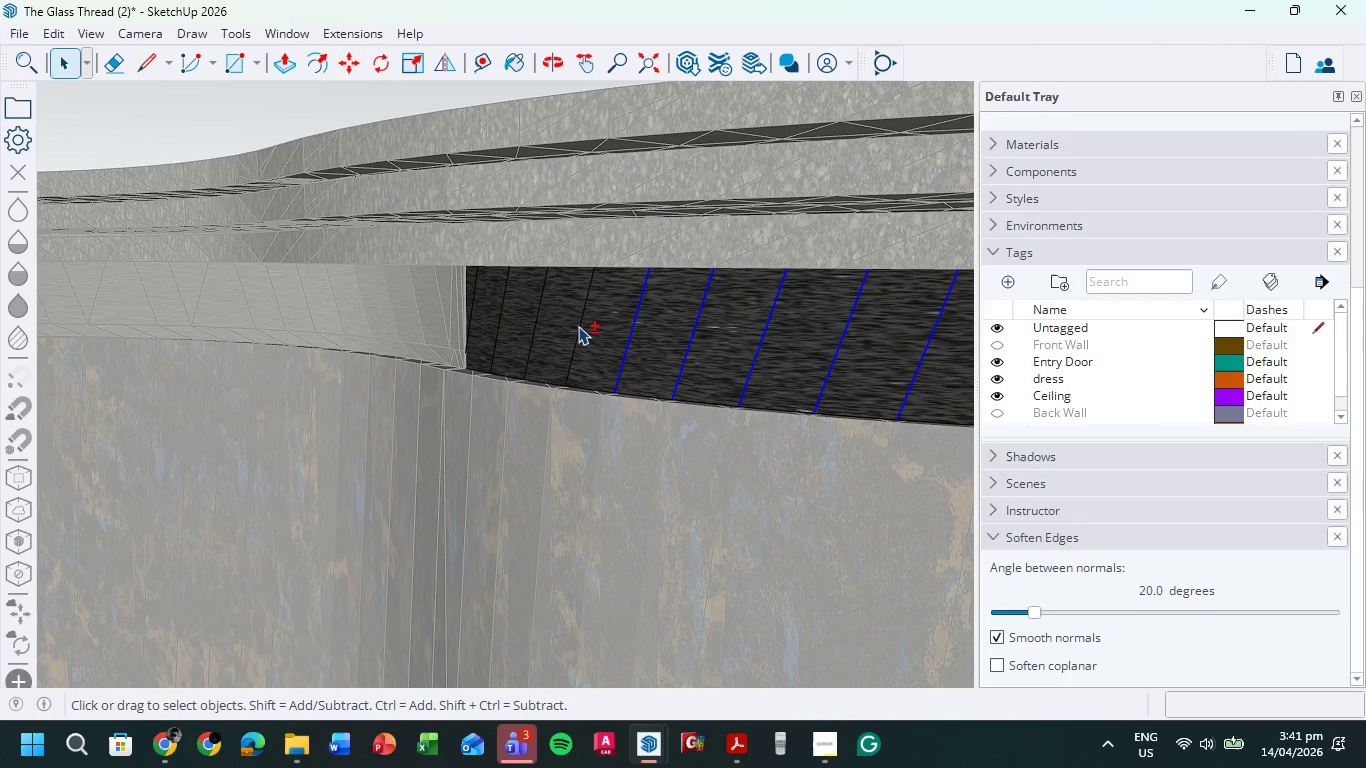 
left_click([578, 326])
 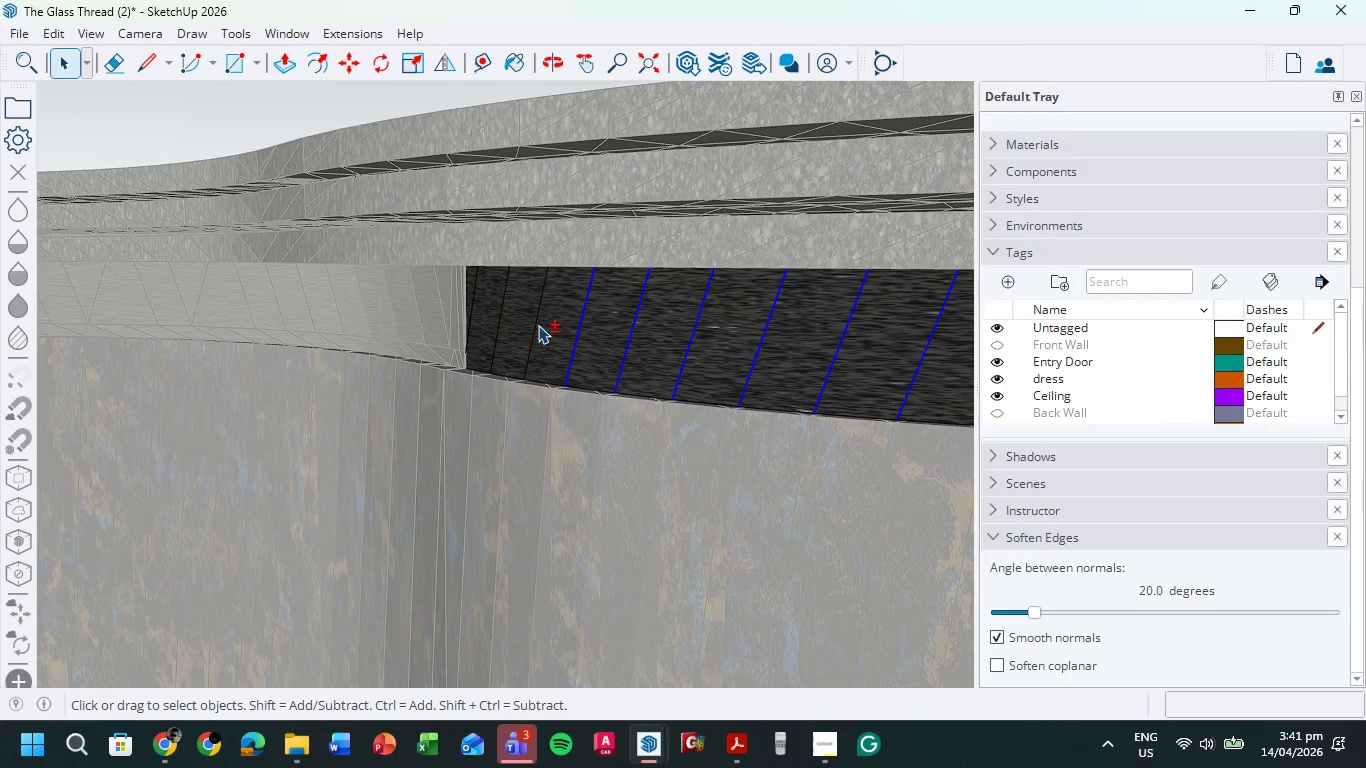 
left_click([535, 325])
 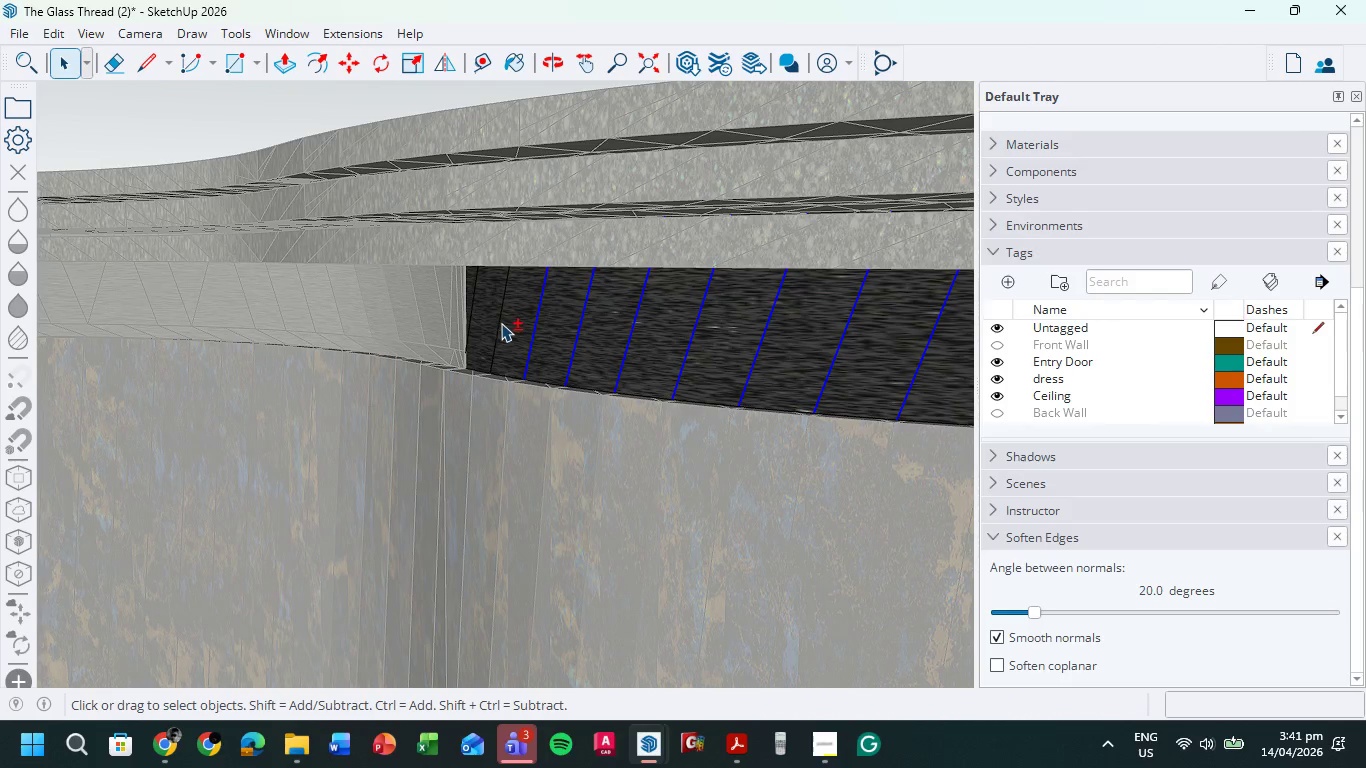 
left_click([501, 323])
 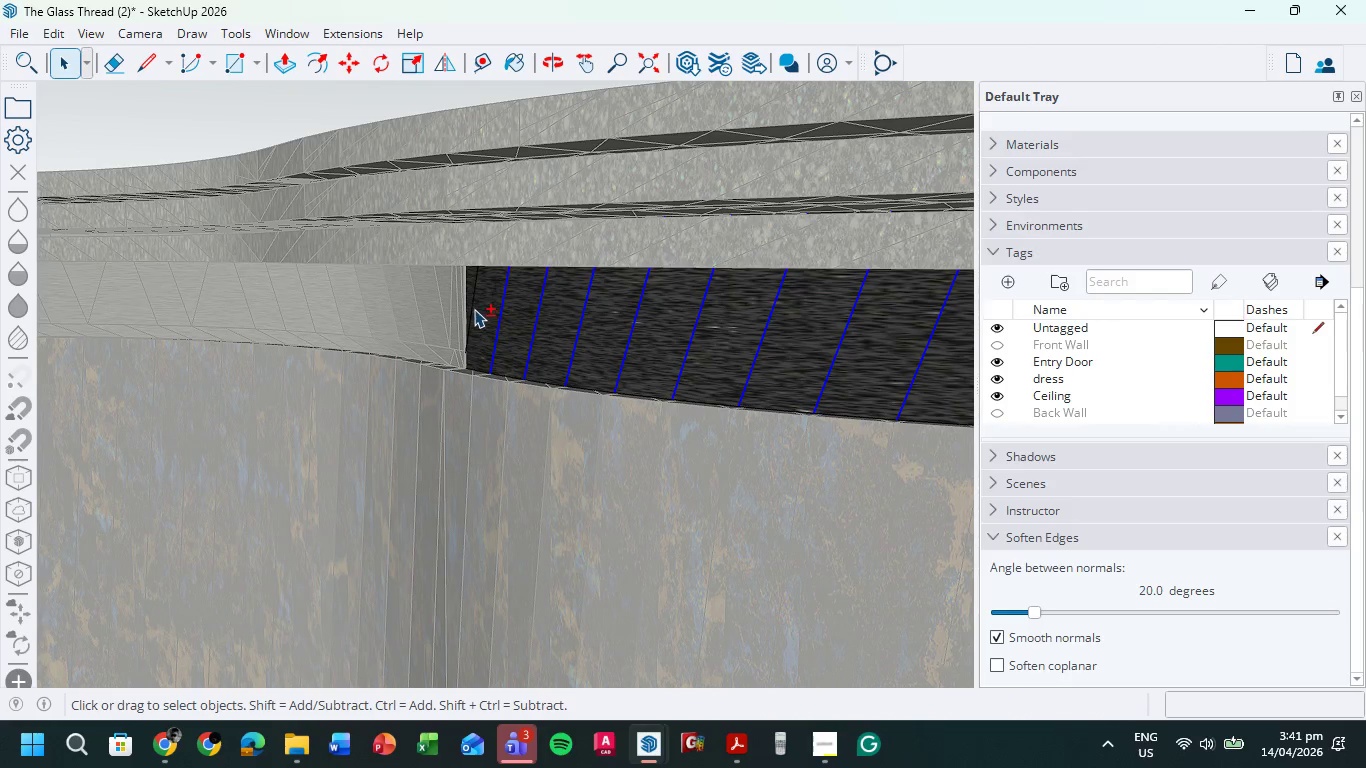 
left_click([472, 307])
 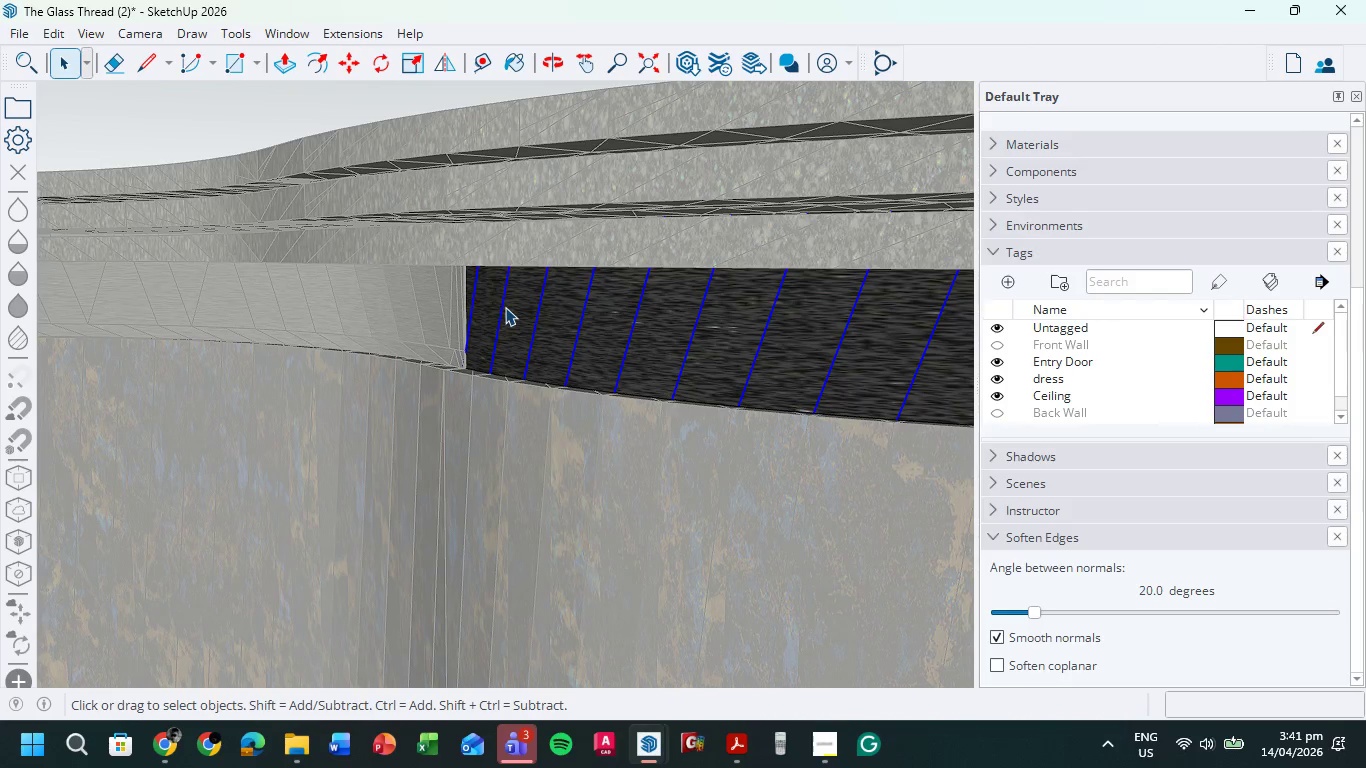 
right_click([505, 307])
 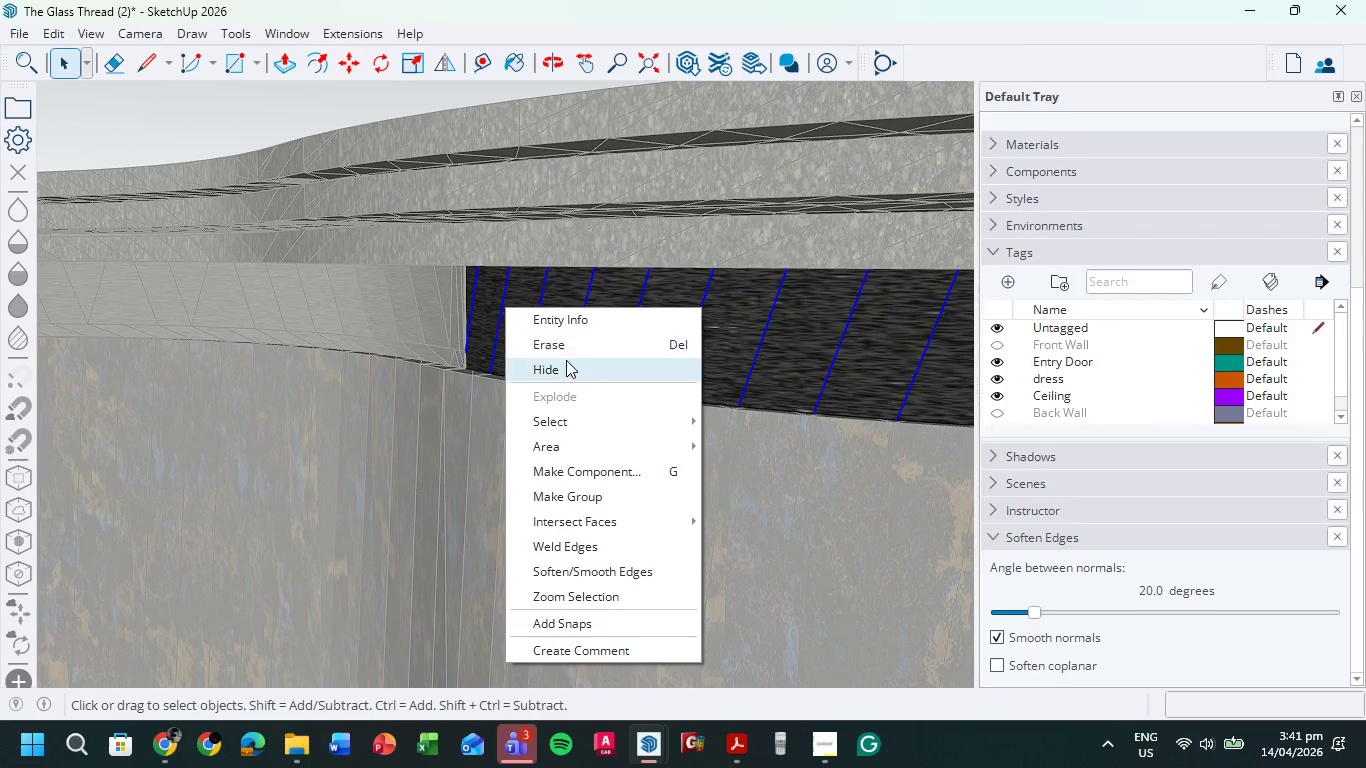 
left_click([568, 366])
 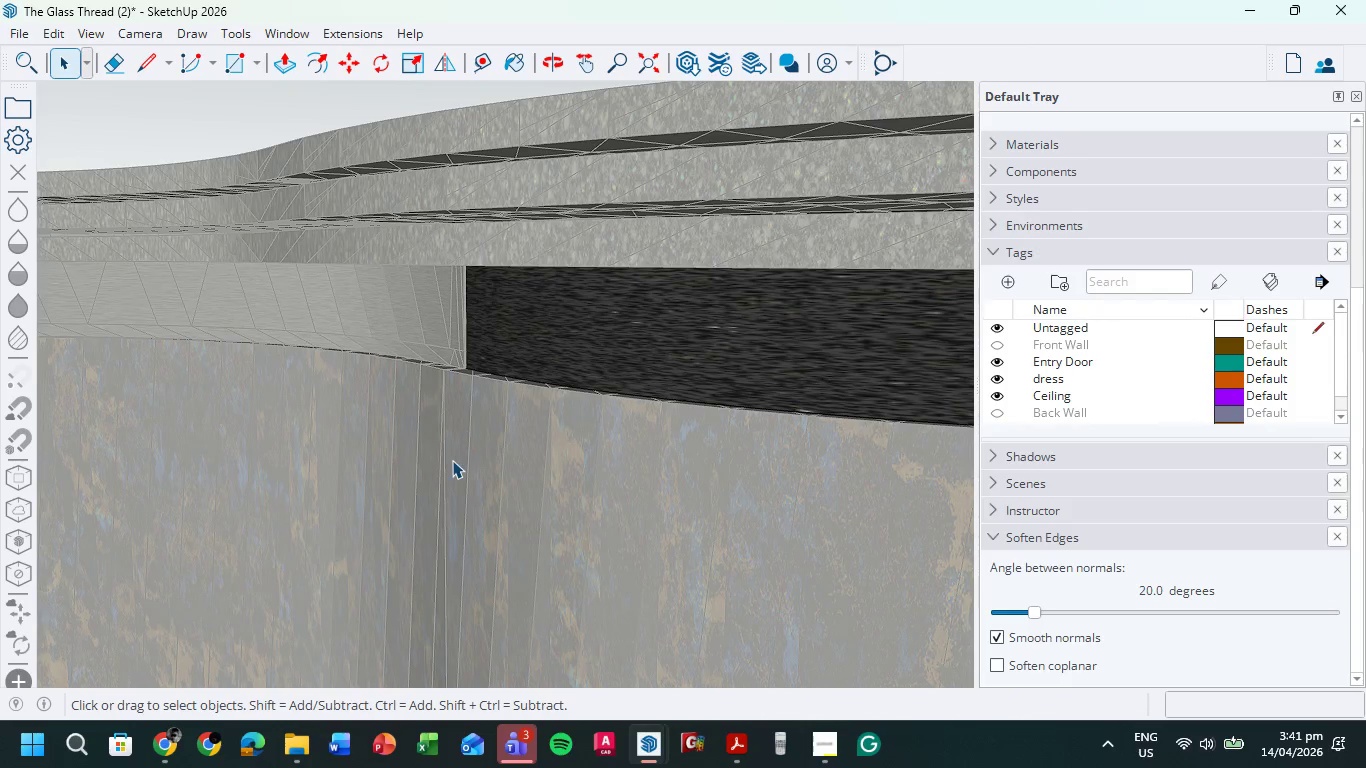 
double_click([452, 460])
 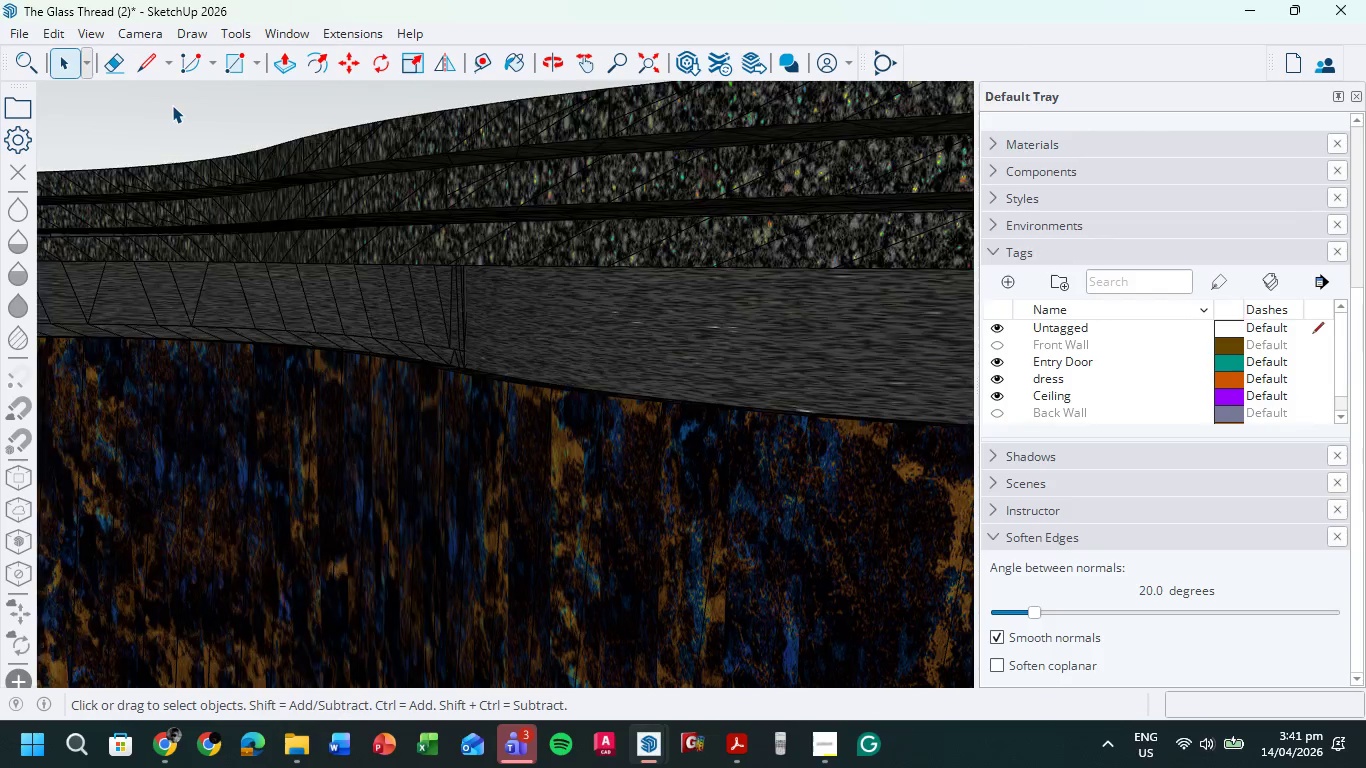 
double_click([172, 105])
 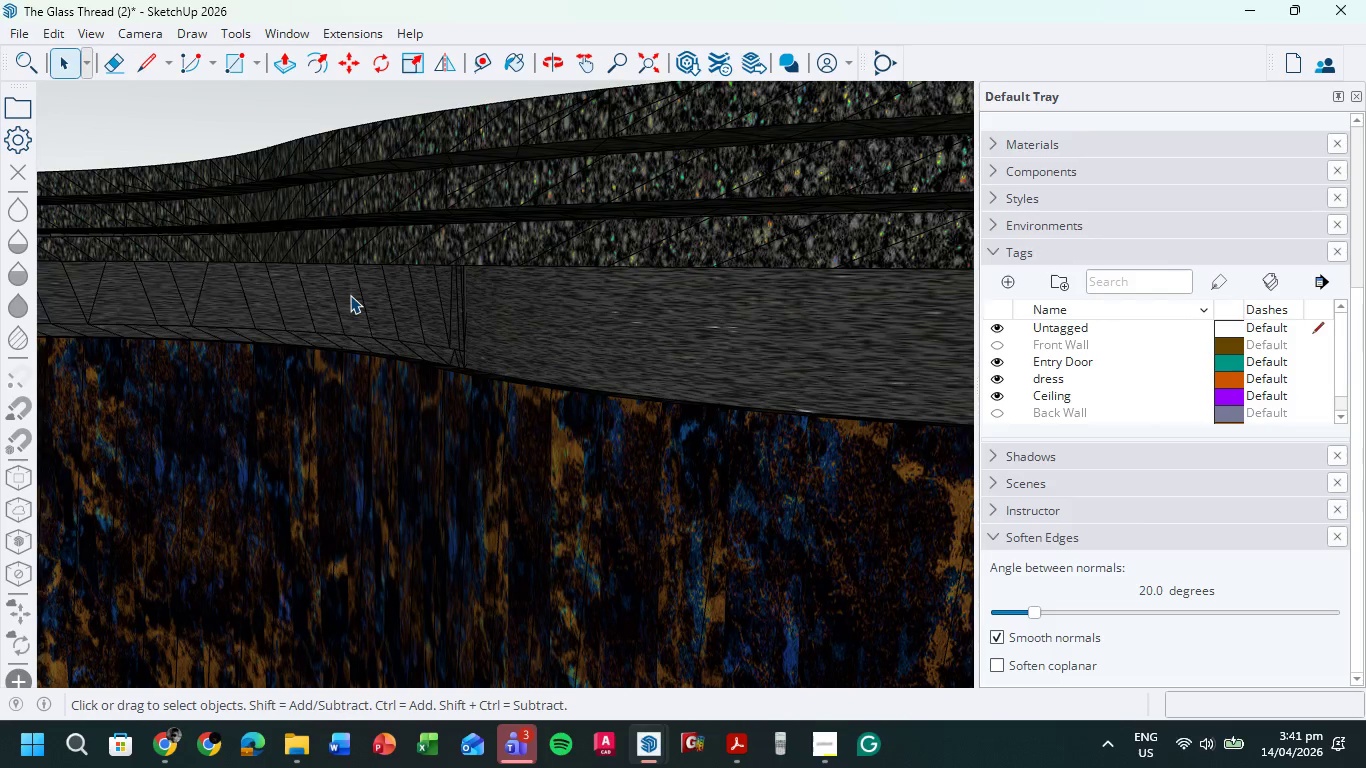 
double_click([350, 295])
 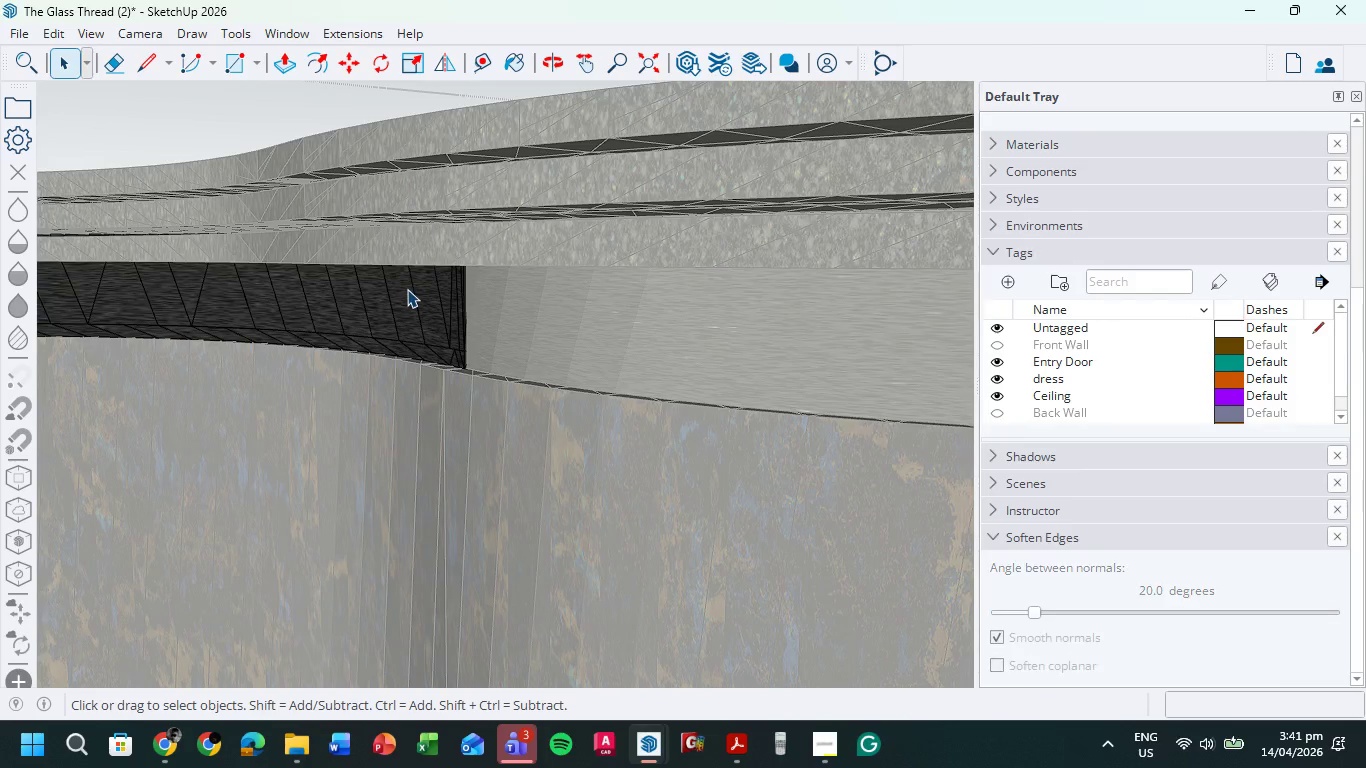 
scroll: coordinate [505, 313], scroll_direction: up, amount: 7.0
 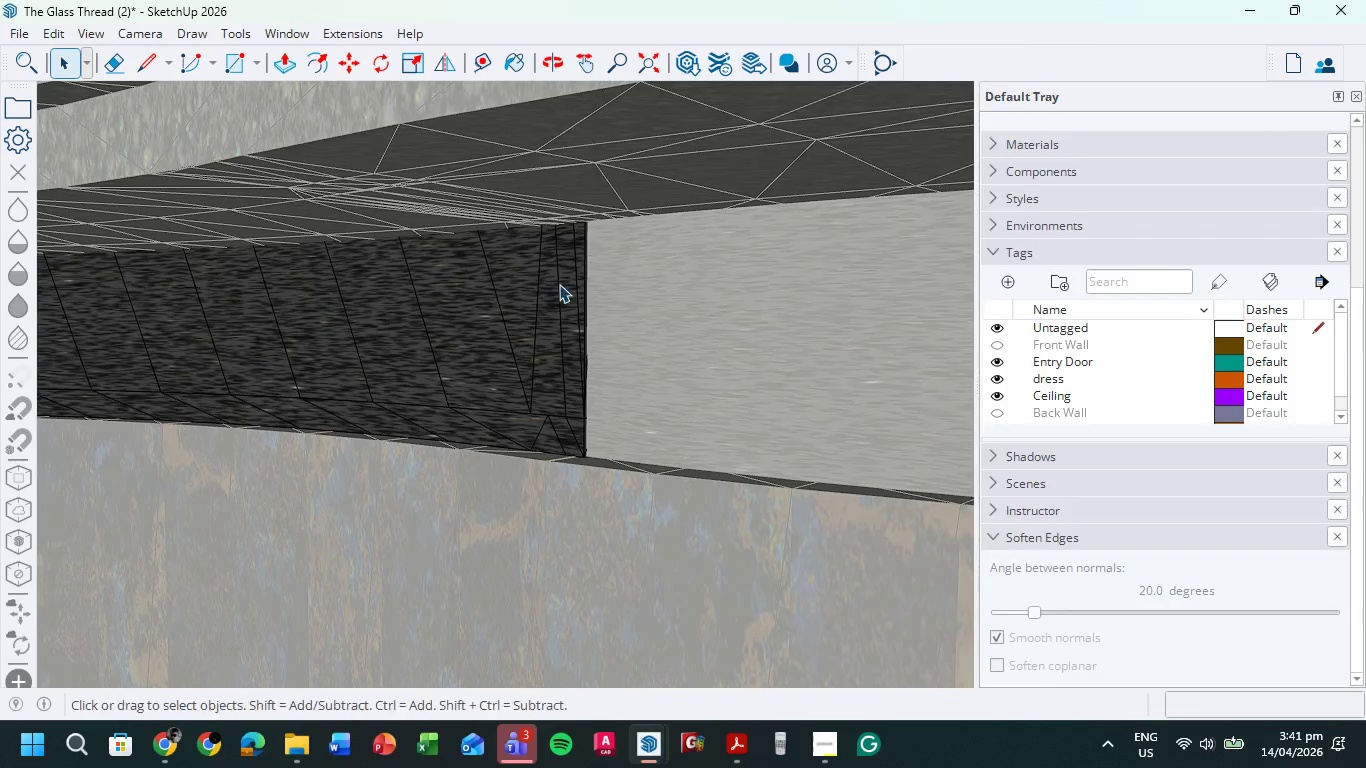 
hold_key(key=ShiftLeft, duration=2.38)
left_click_drag(start_coordinate=[577, 276], to_coordinate=[400, 304])
 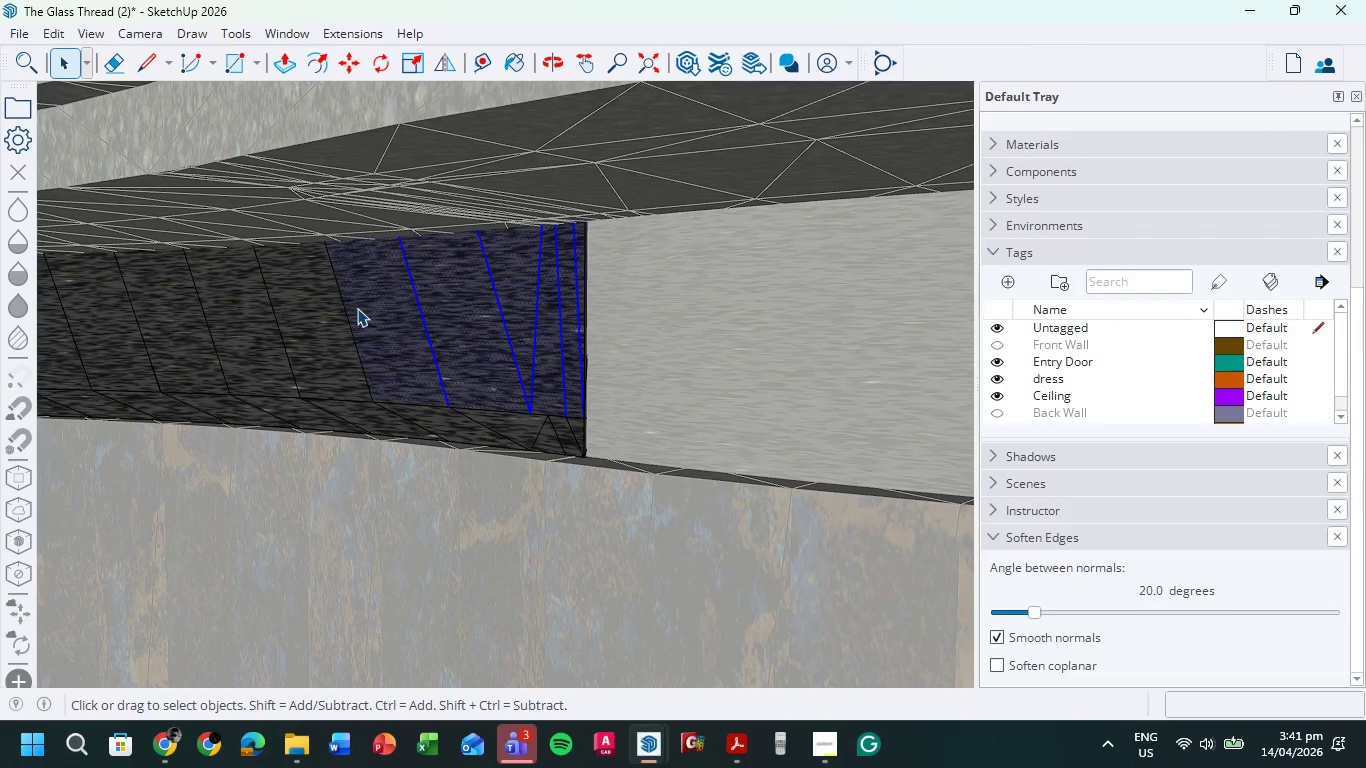 
hold_key(key=ShiftLeft, duration=15.67)
double_click([458, 301])
 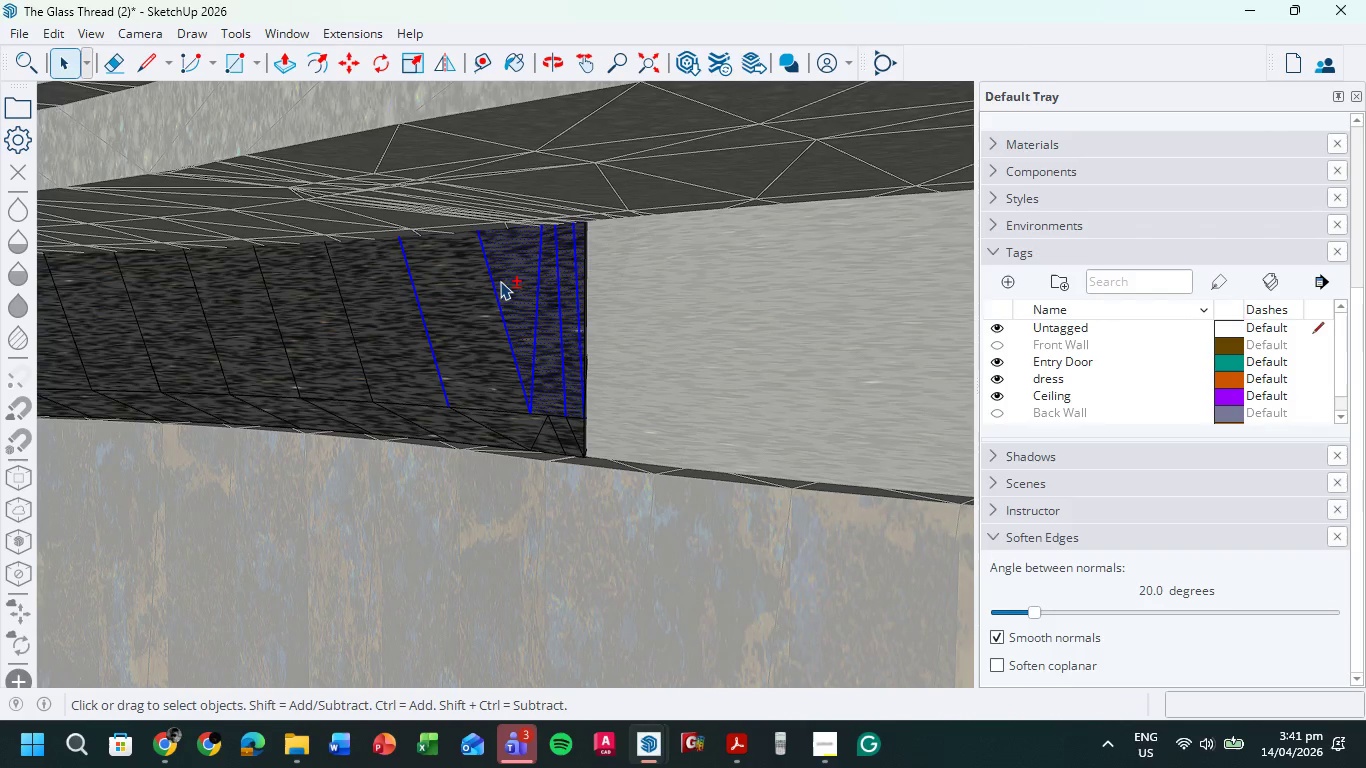 
triple_click([500, 281])
 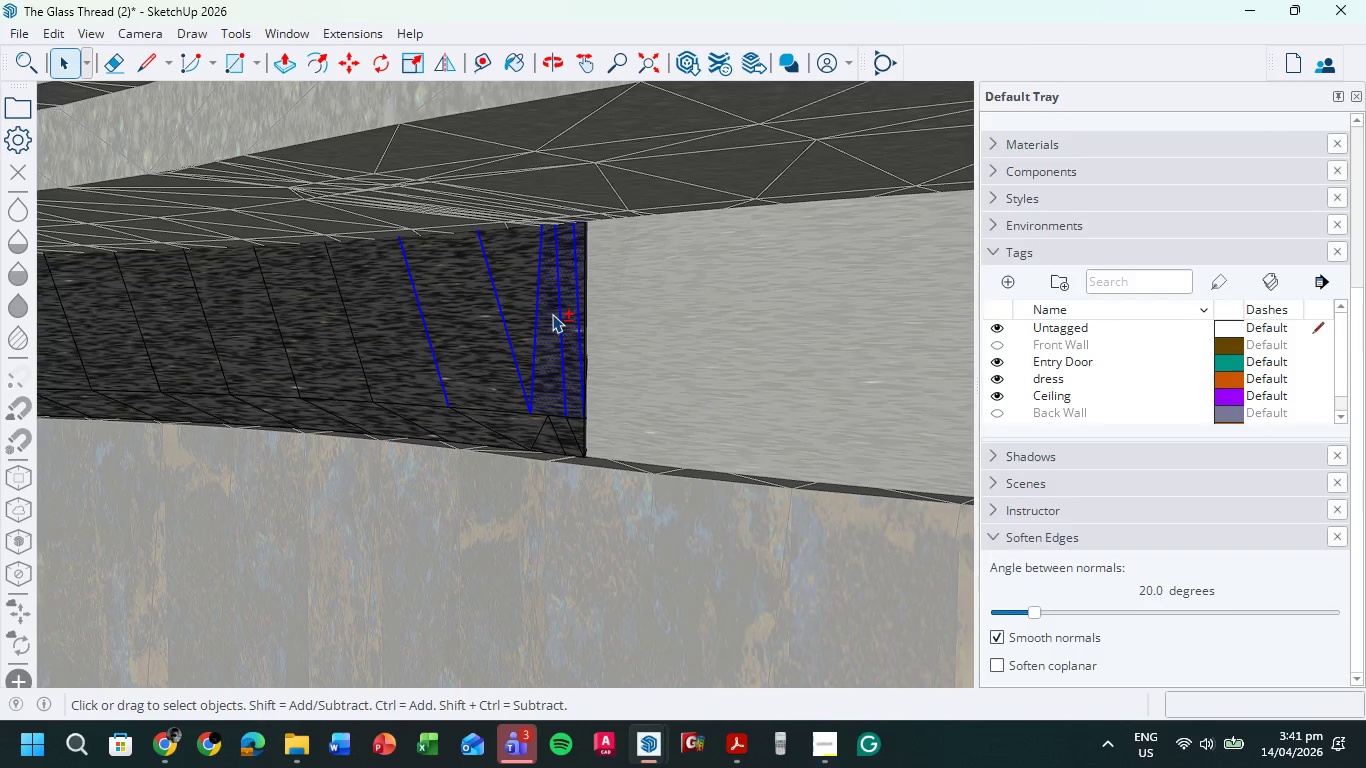 
triple_click([552, 314])
 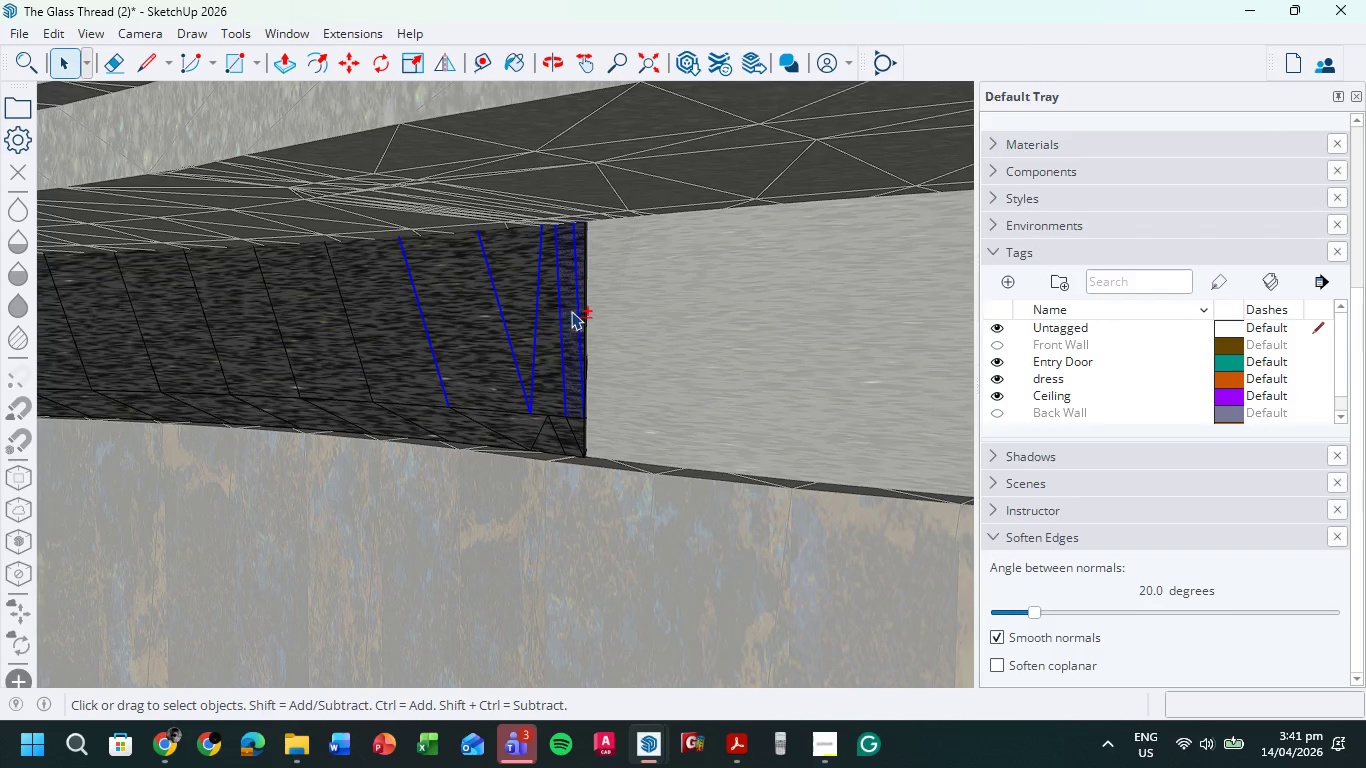 
triple_click([571, 311])
 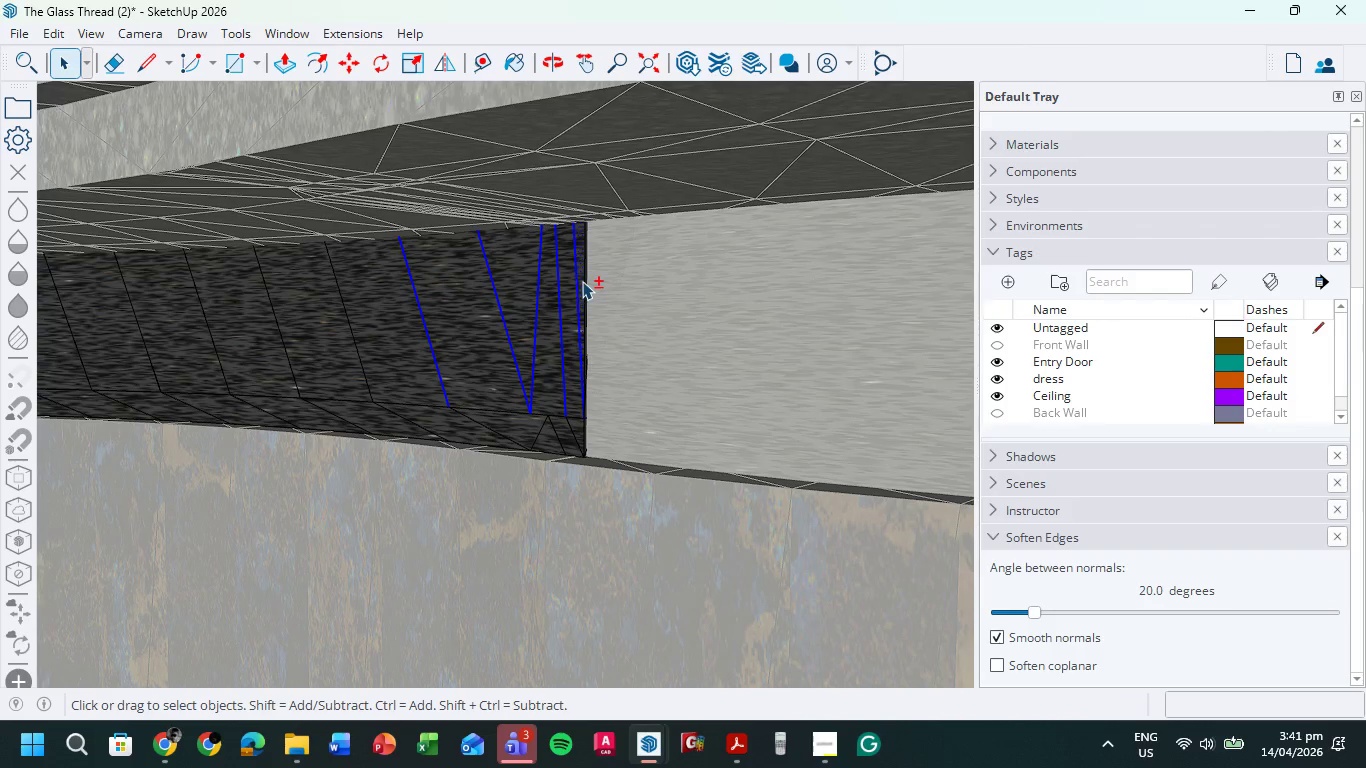 
left_click([584, 280])
 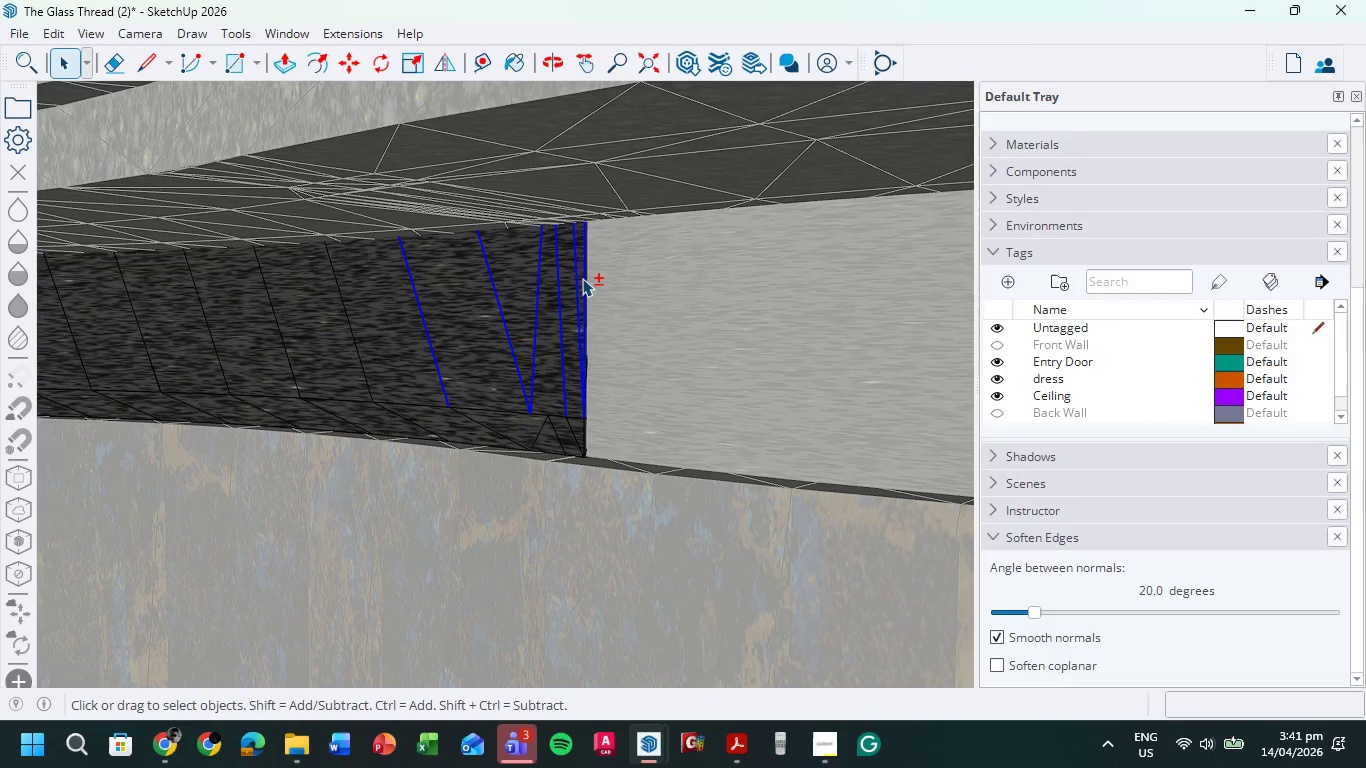 
left_click([579, 275])
 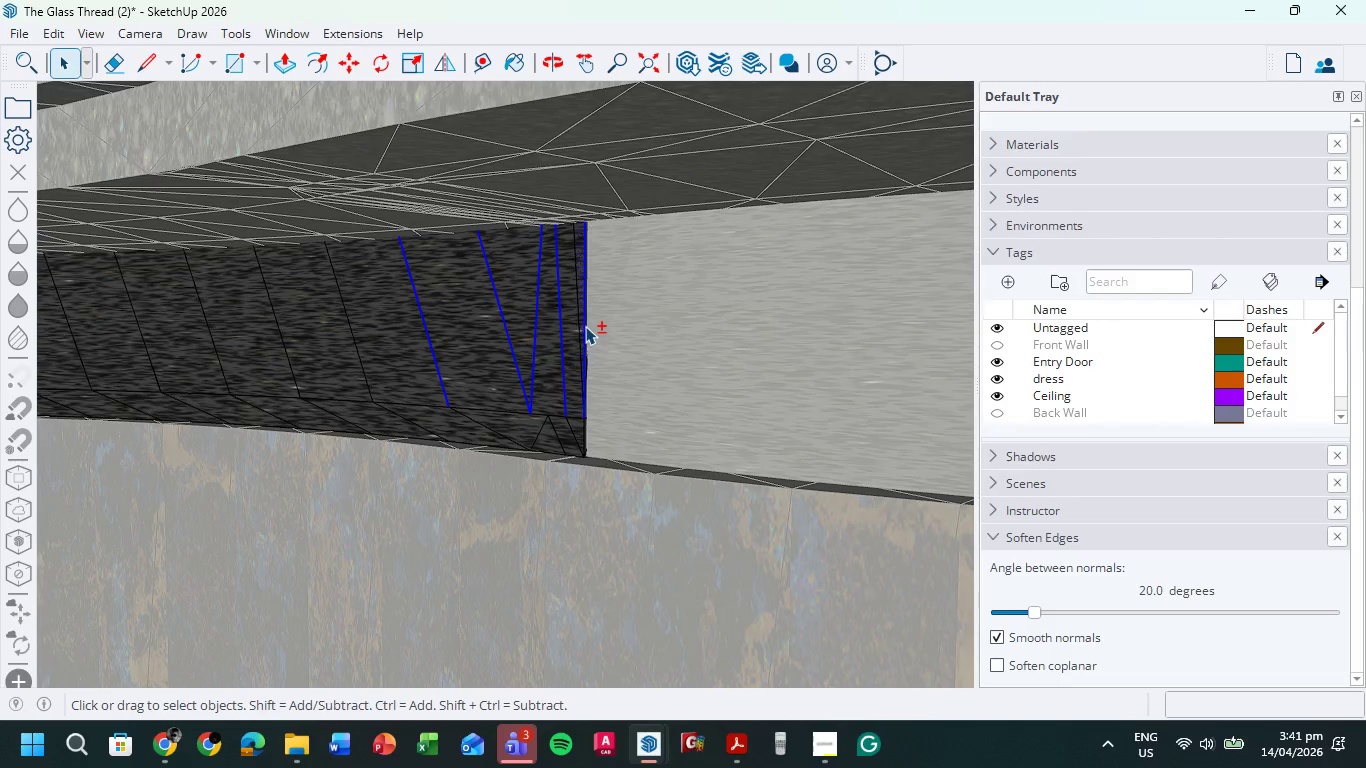 
scroll: coordinate [575, 265], scroll_direction: up, amount: 4.0
 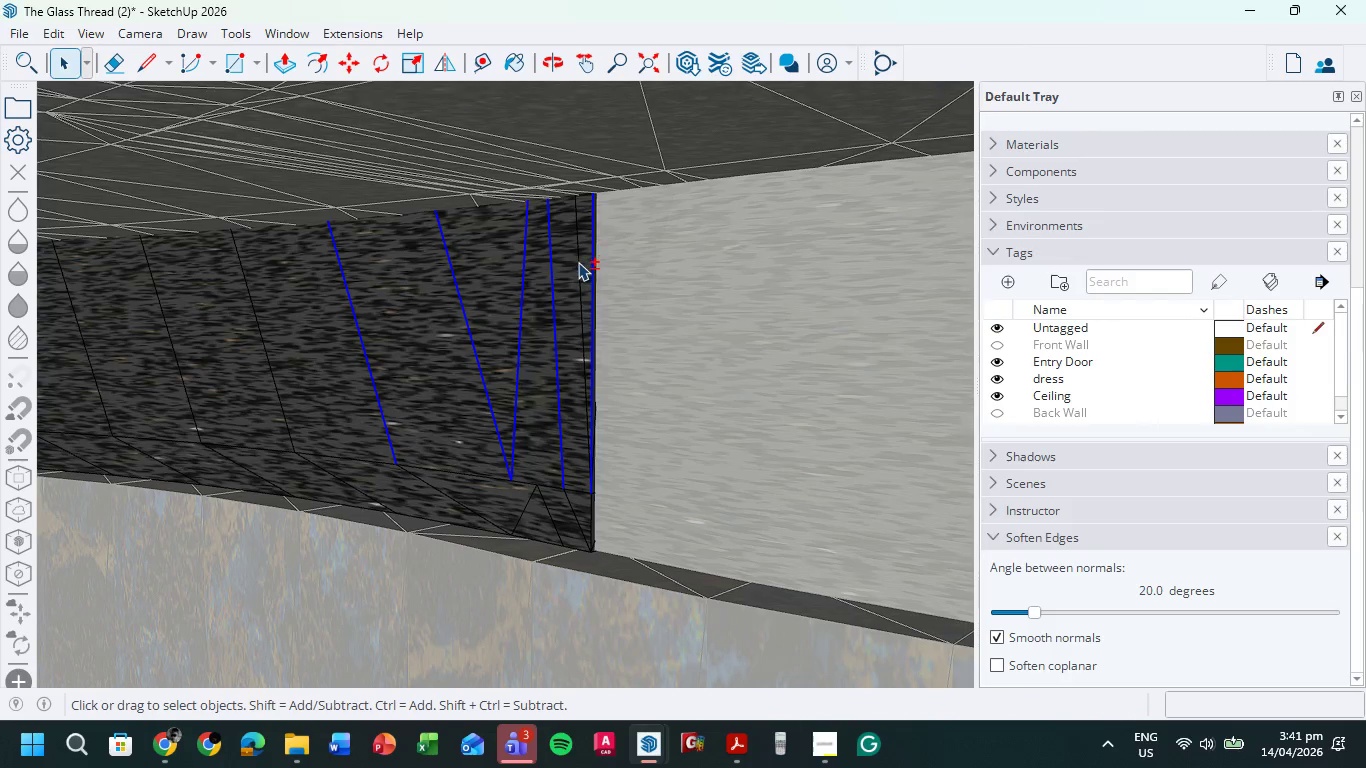 
double_click([578, 262])
 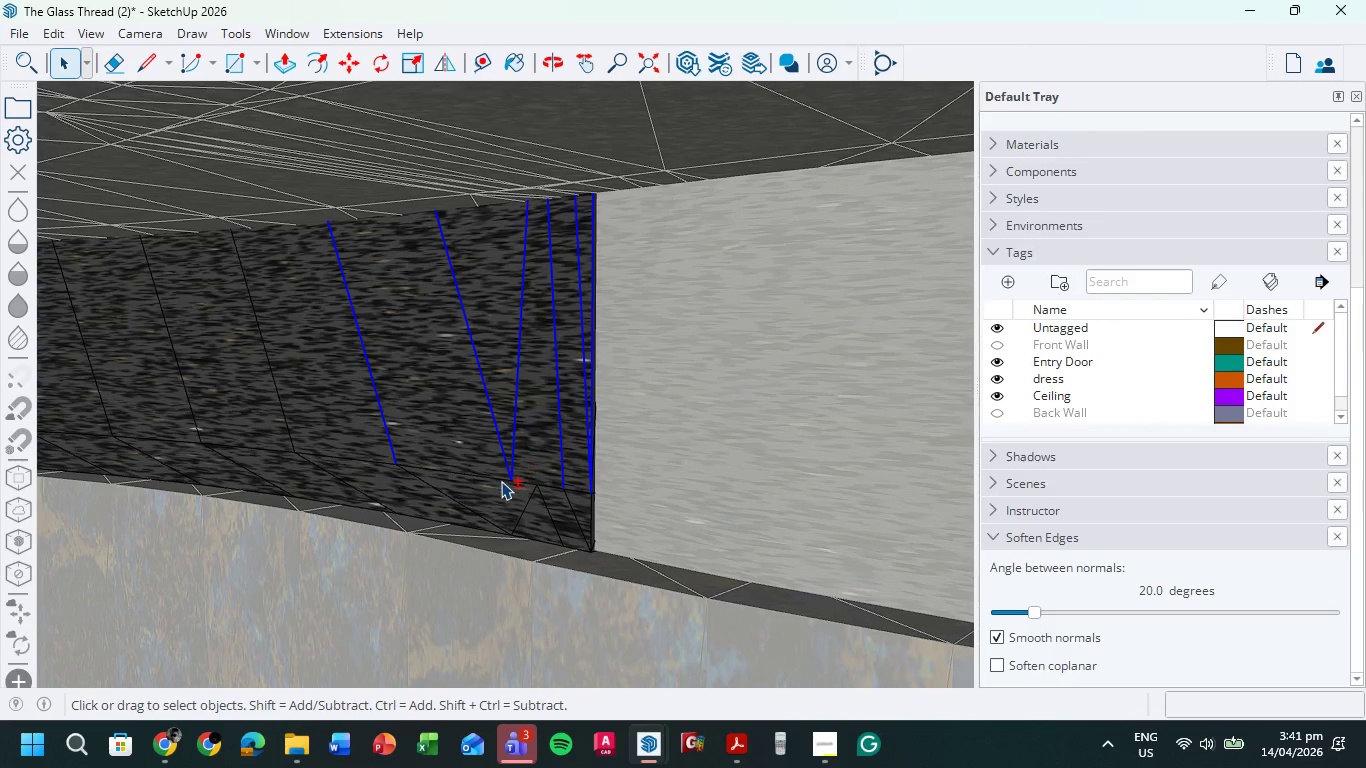 
left_click([501, 479])
 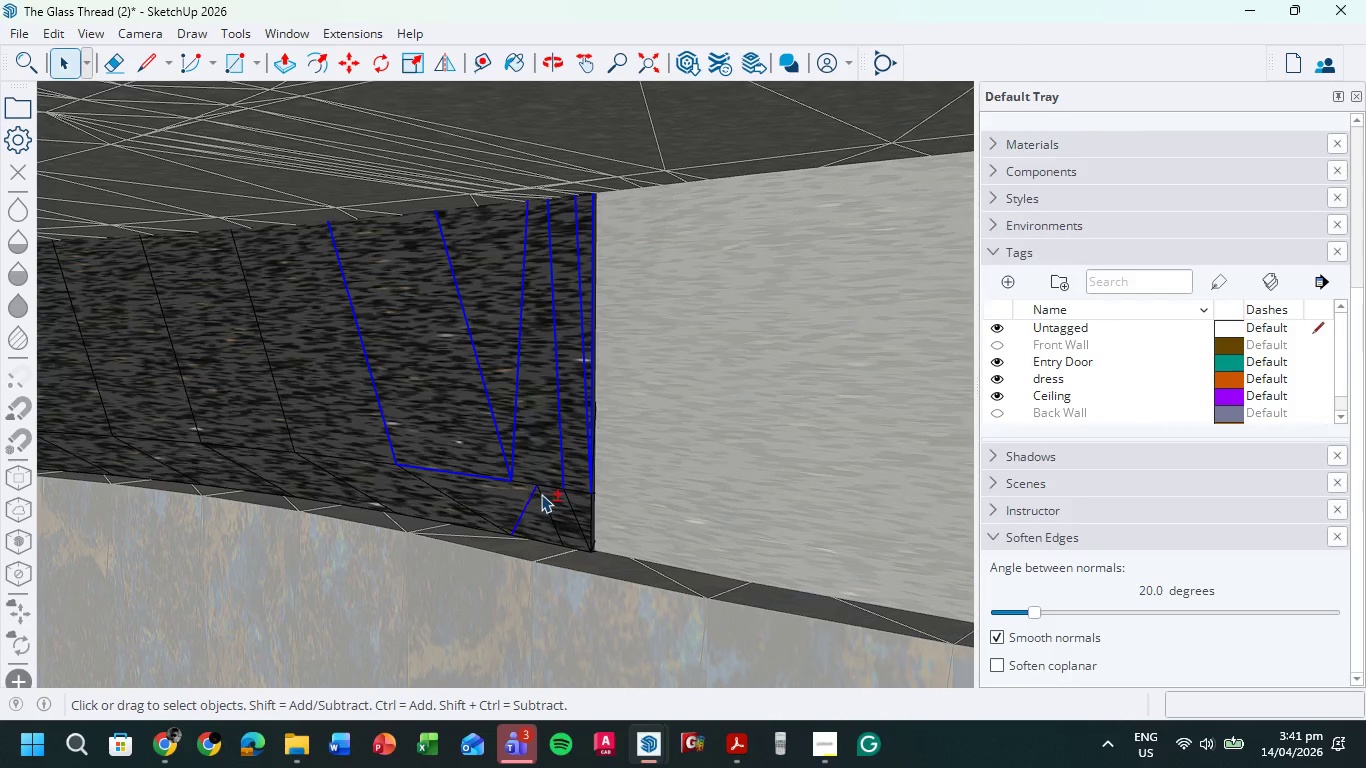 
double_click([546, 487])
 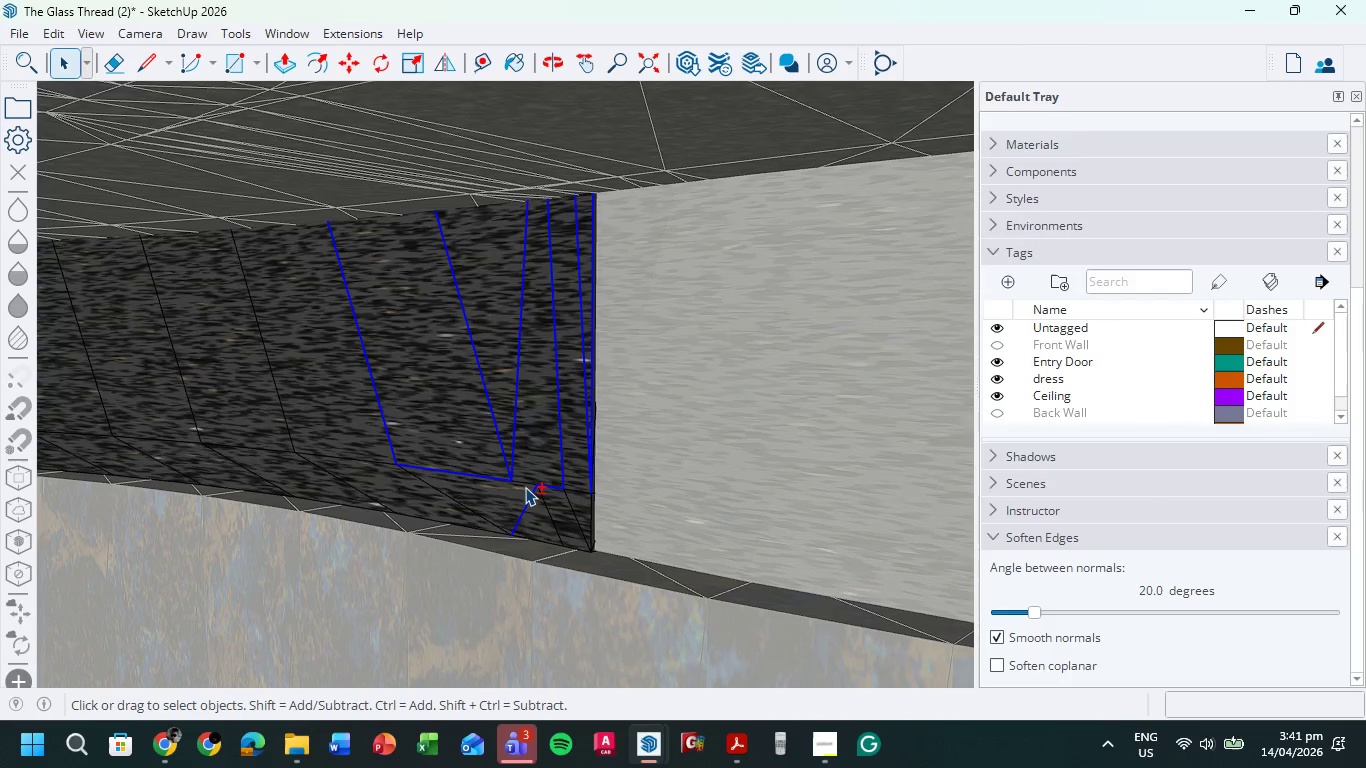 
triple_click([525, 487])
 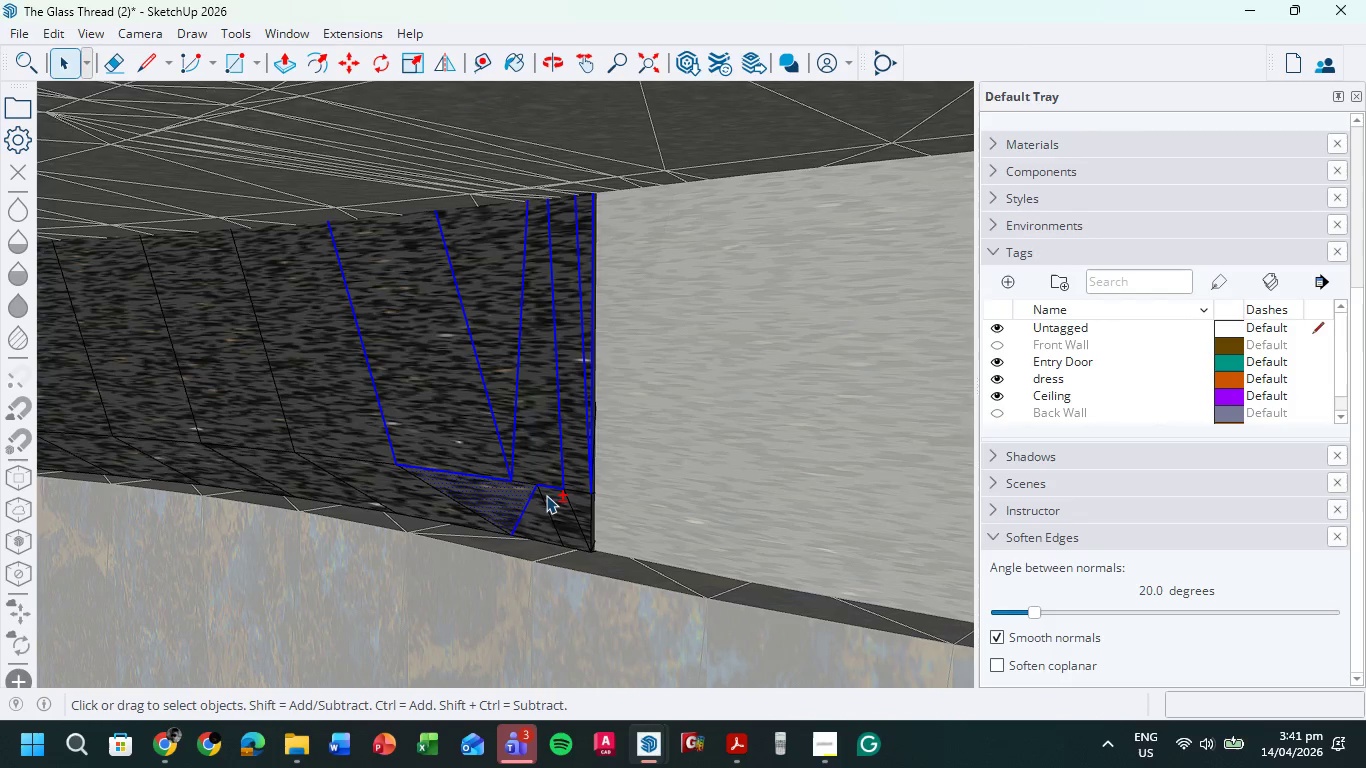 
left_click([548, 496])
 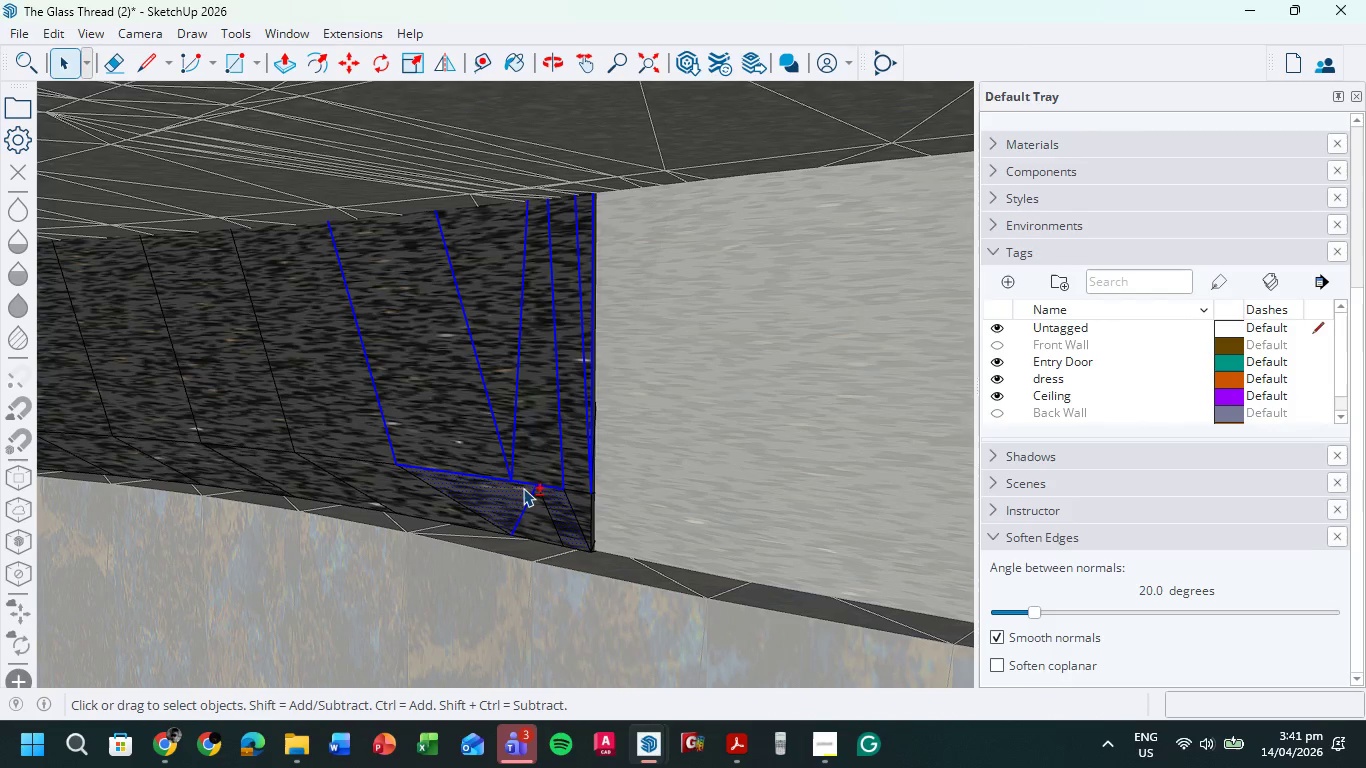 
double_click([520, 491])
 